 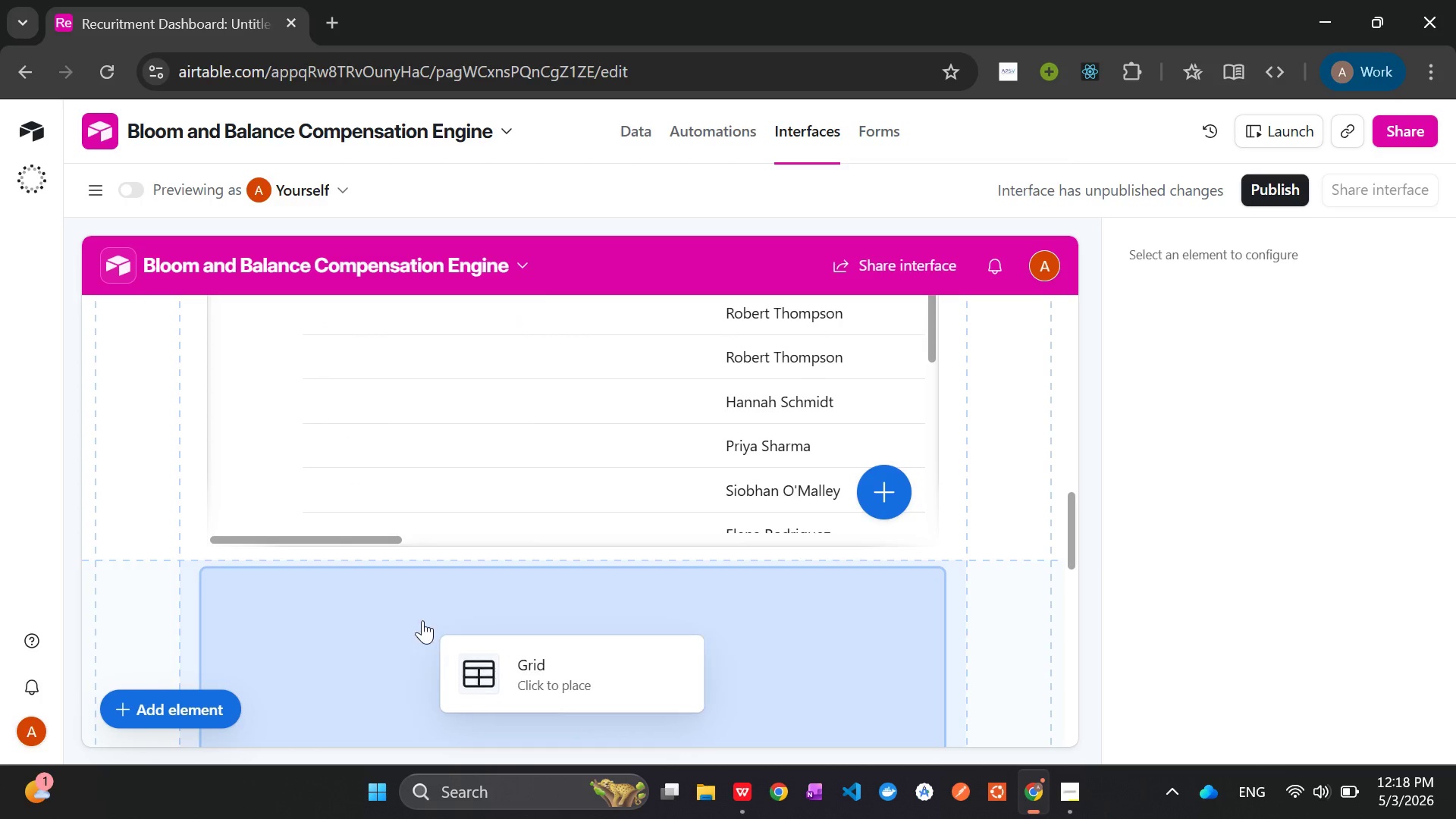 
left_click([541, 748])
 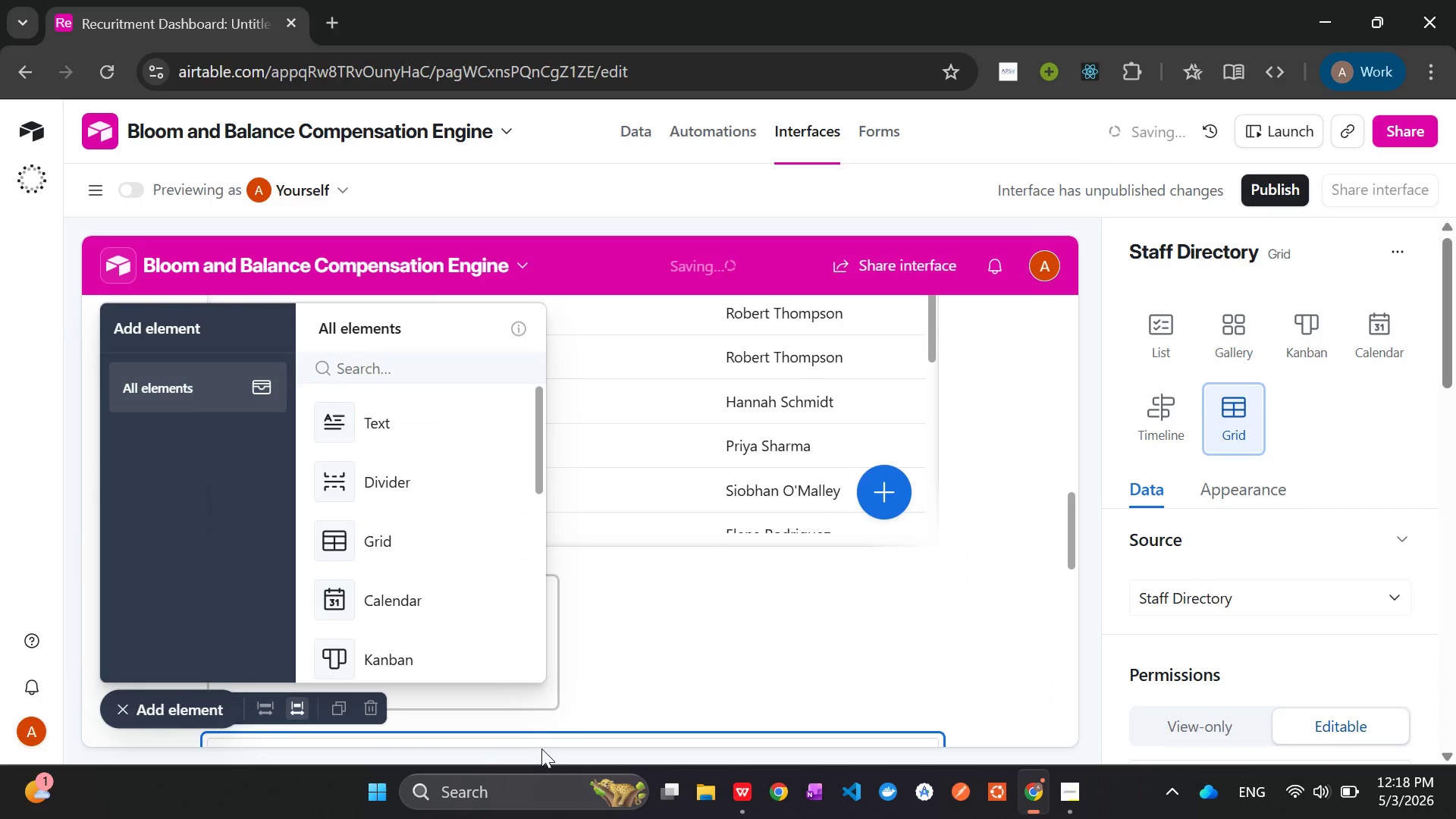 
mouse_move([713, 562])
 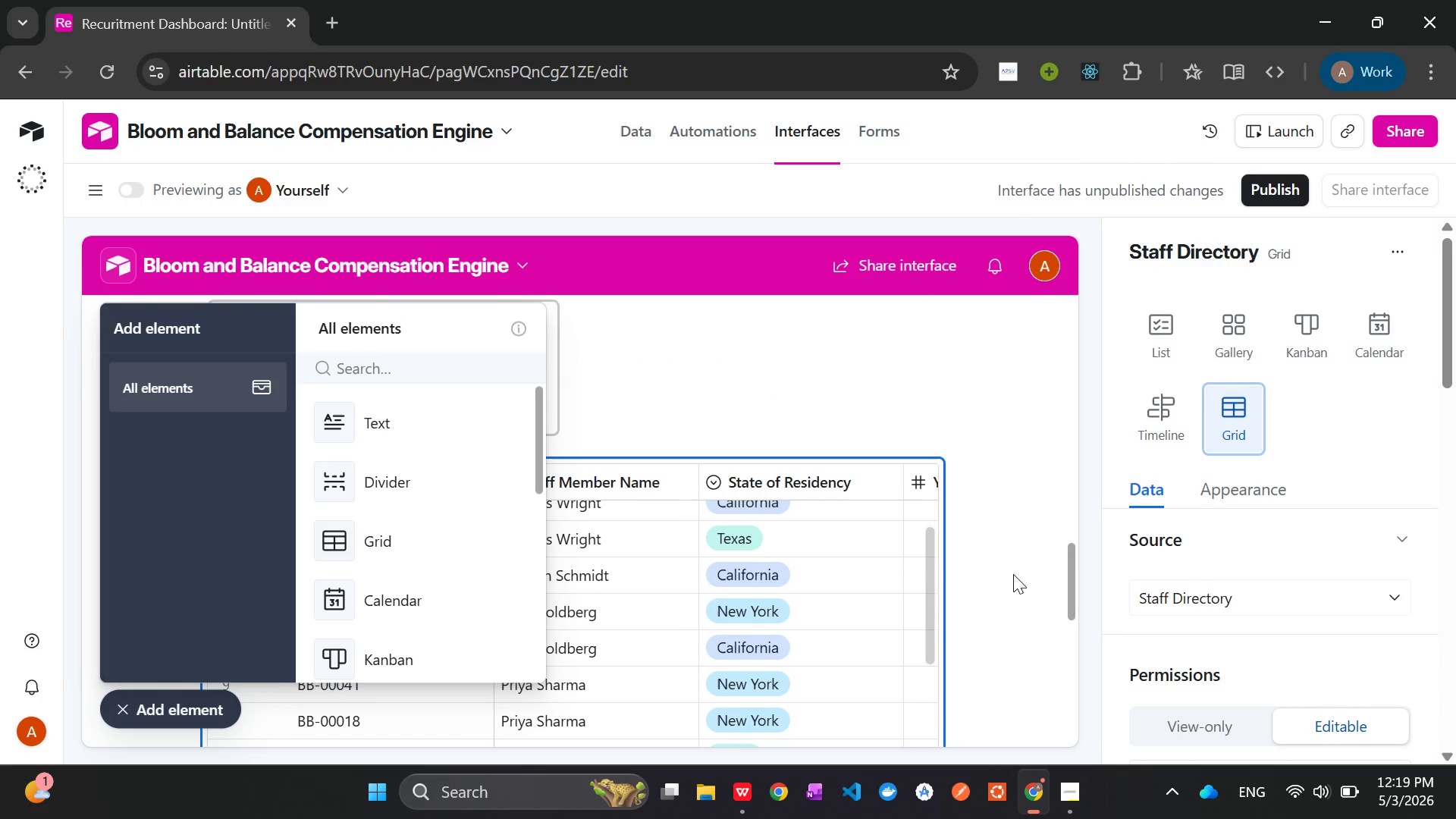 
wait(15.01)
 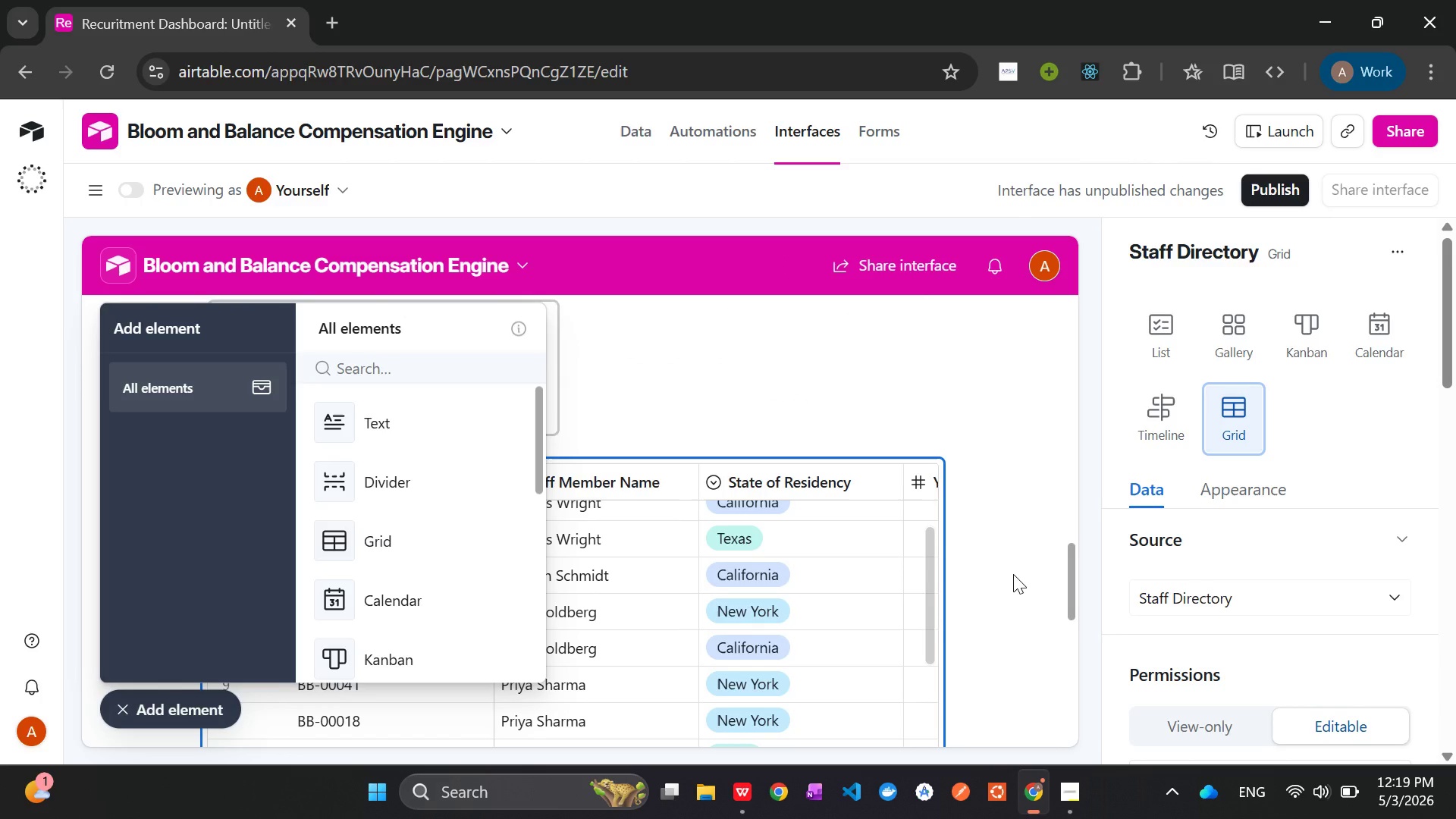 
mouse_move([1278, 588])
 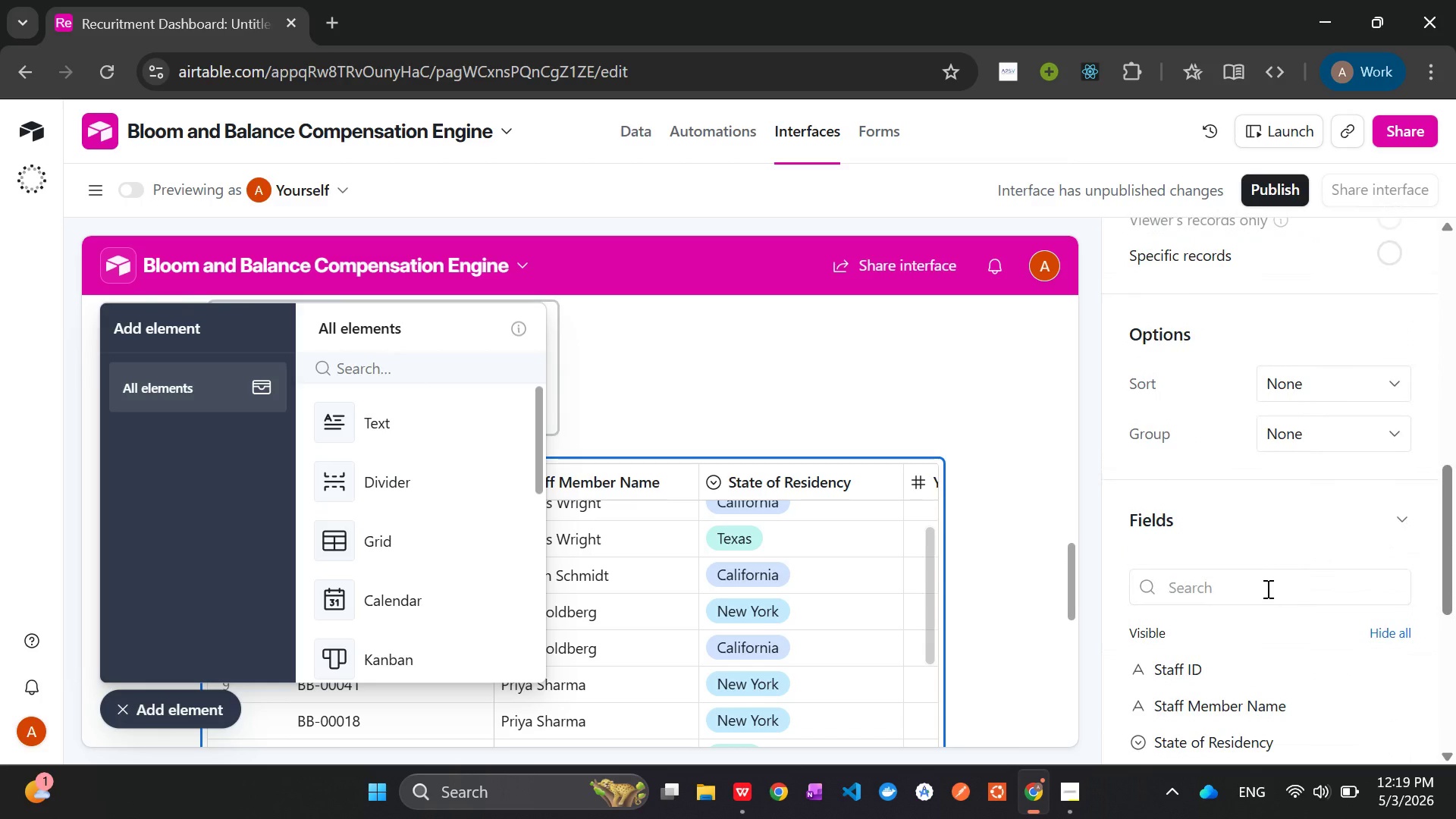 
mouse_move([1262, 597])
 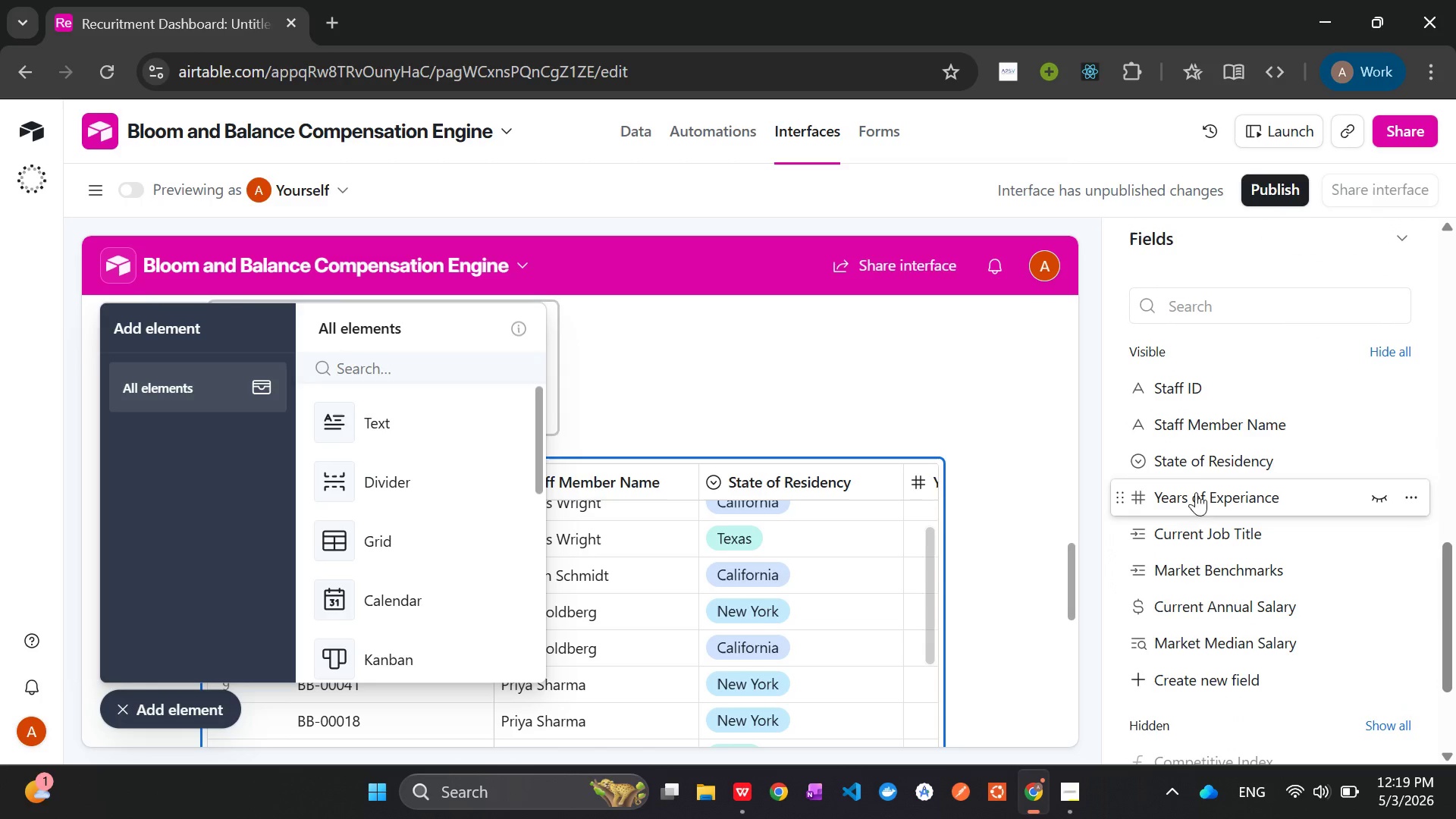 
mouse_move([1199, 607])
 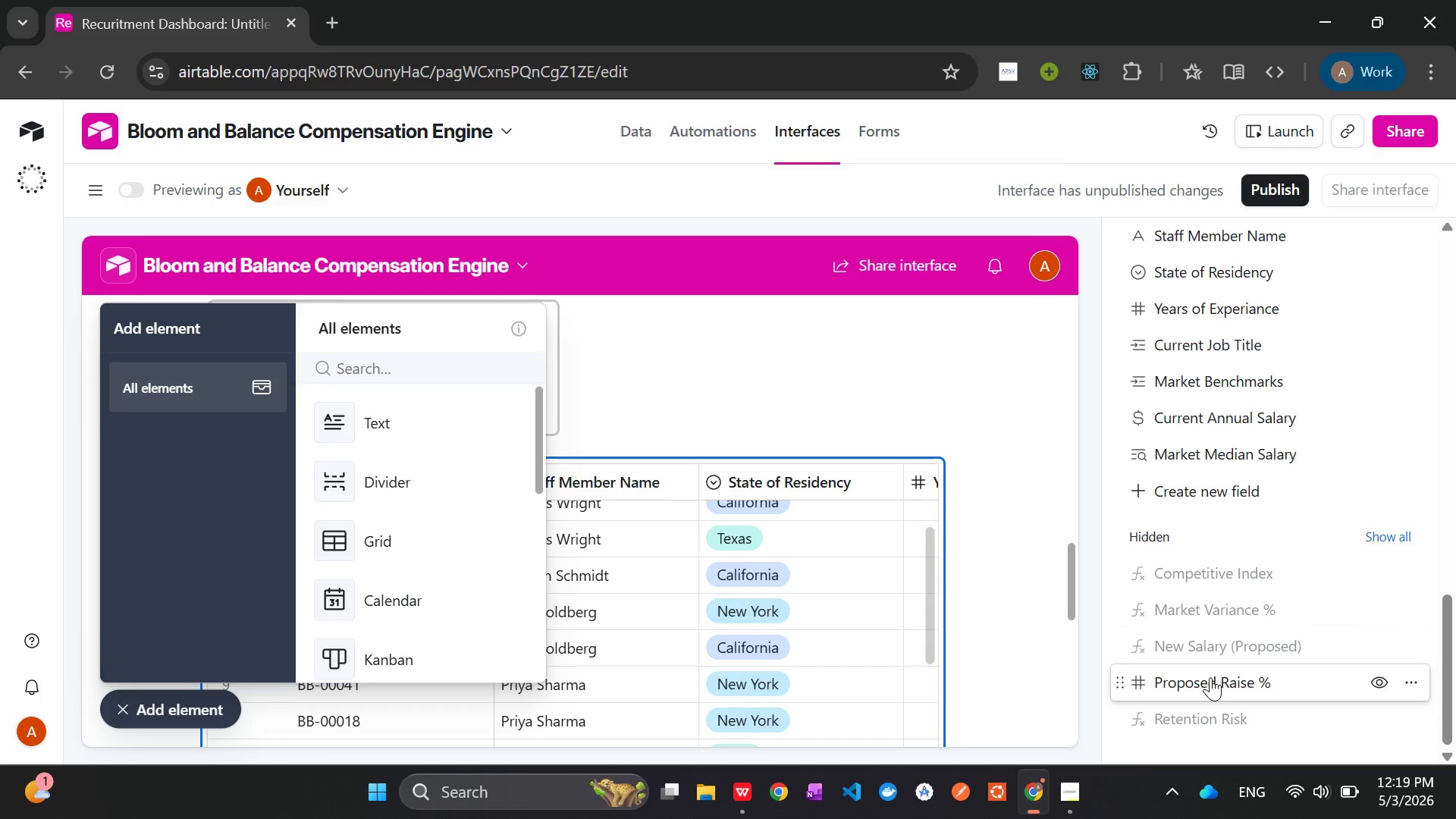 
left_click([1210, 678])
 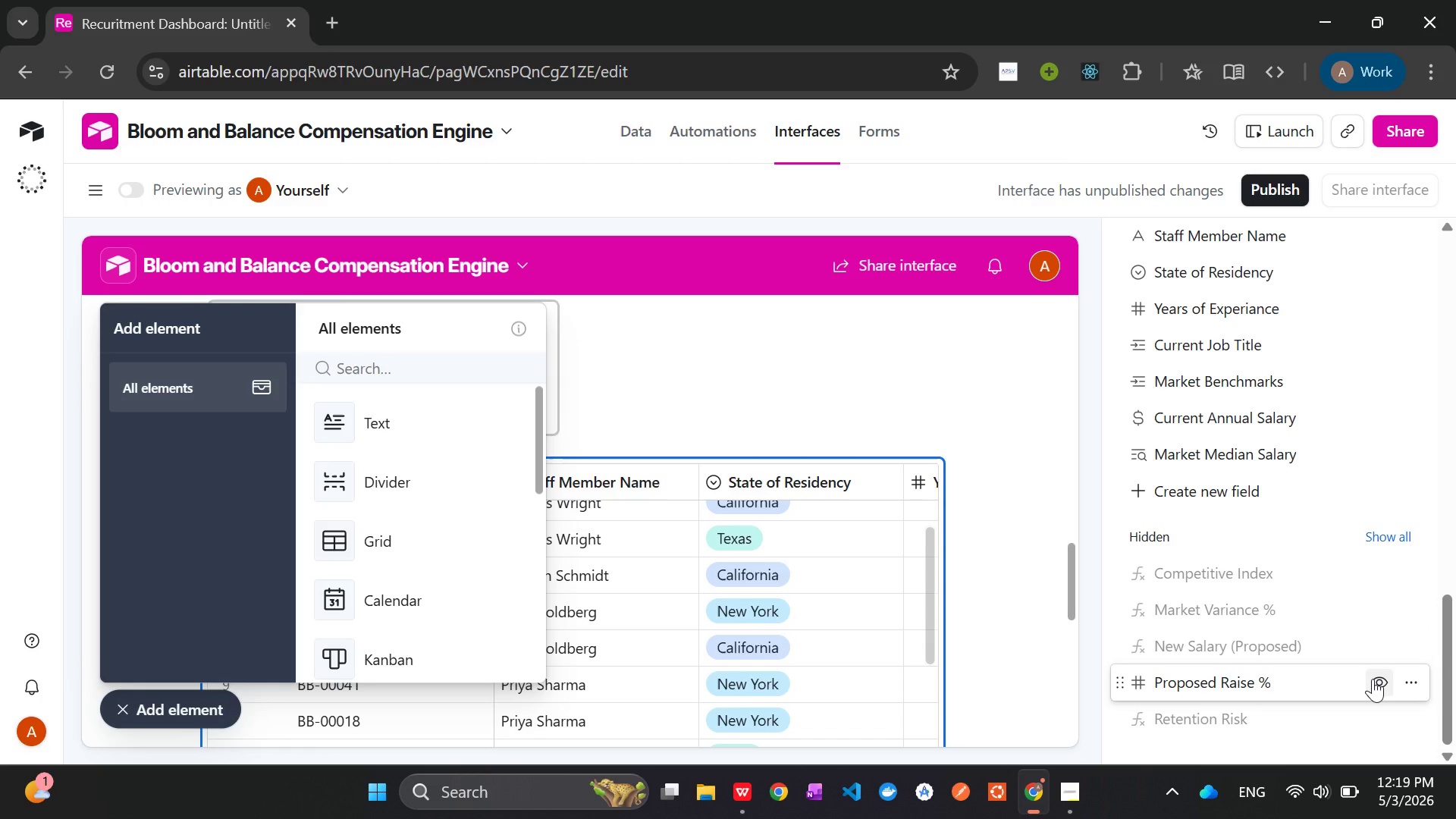 
left_click([1373, 679])
 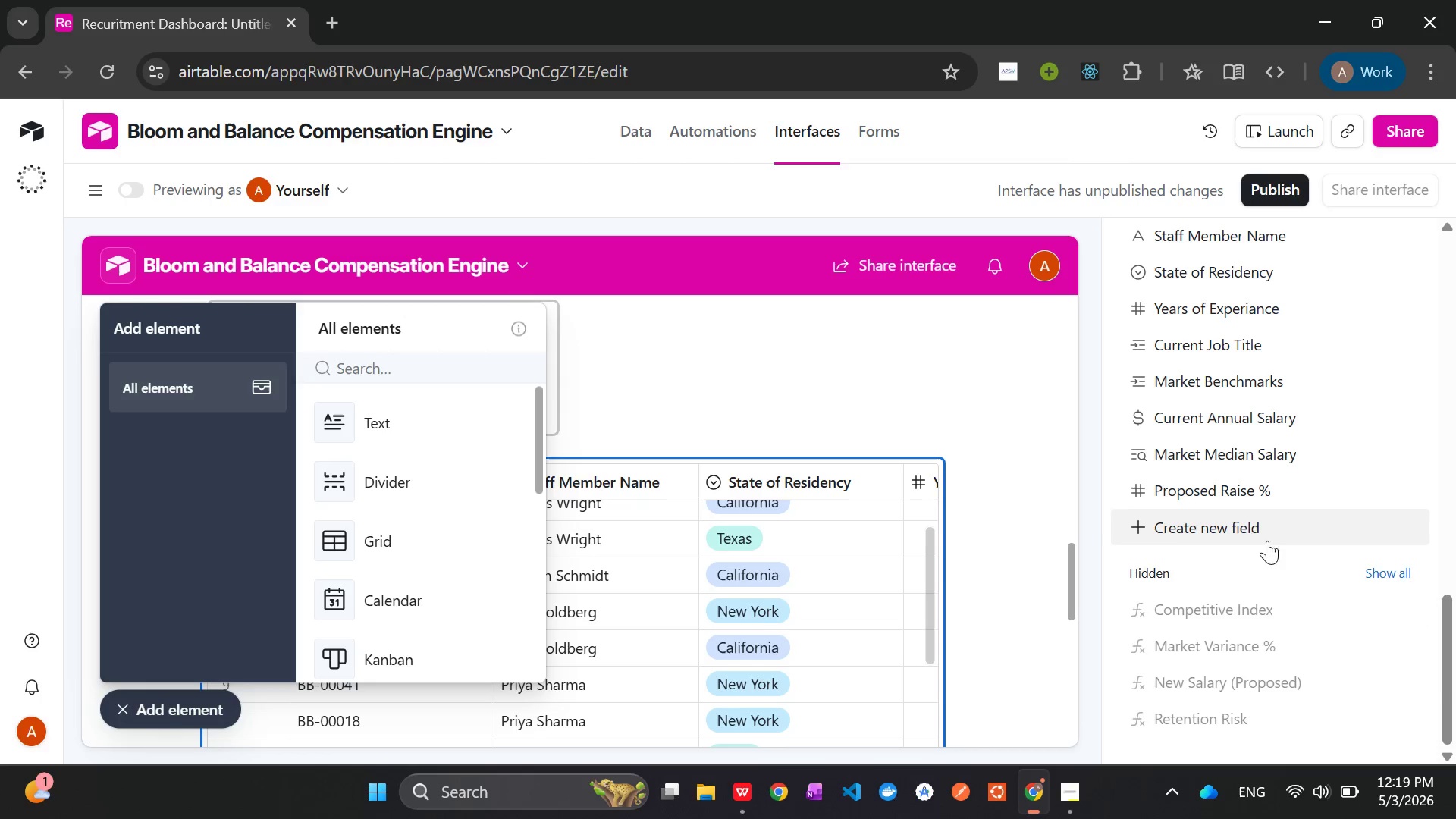 
wait(23.8)
 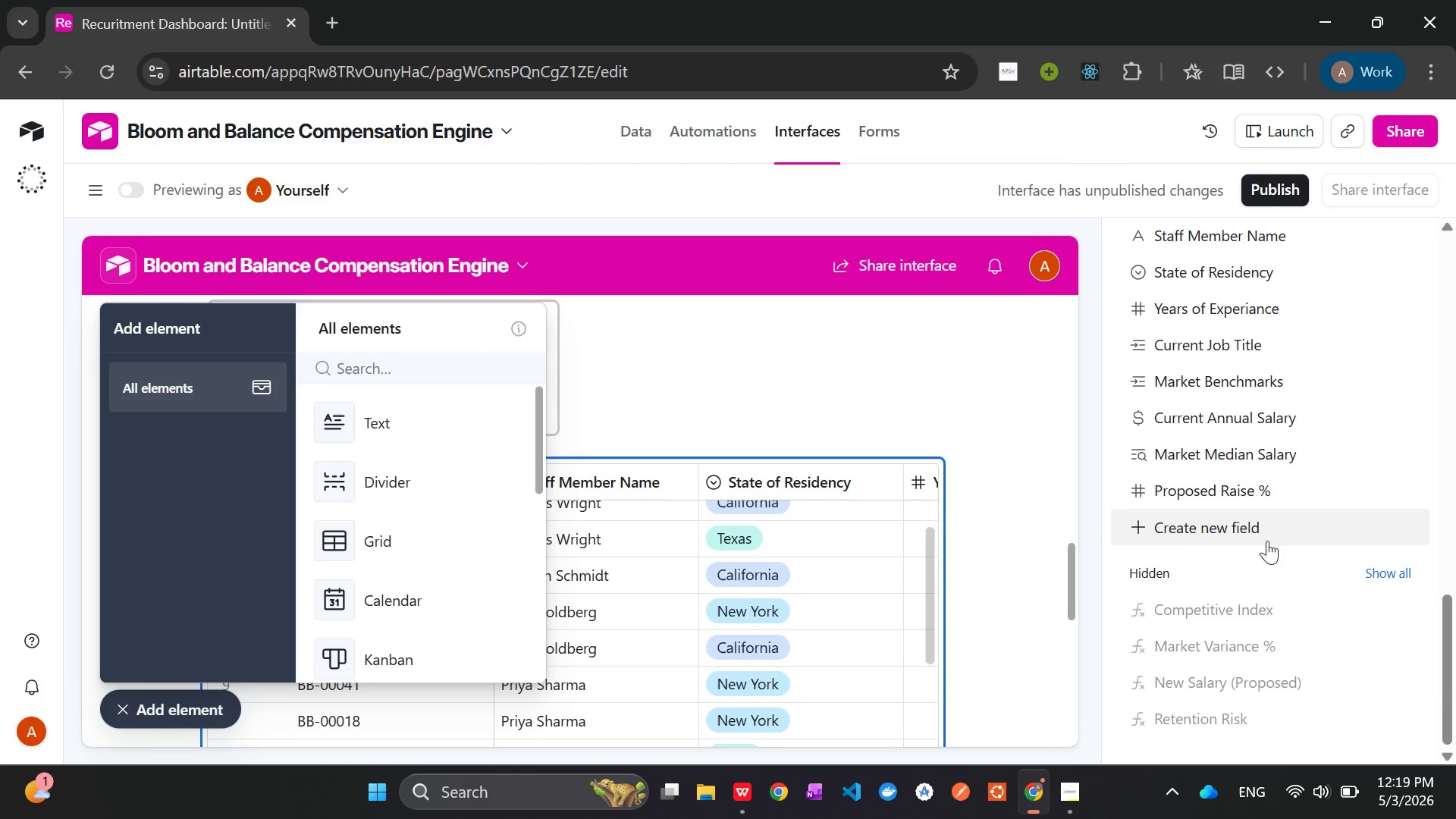 
right_click([1232, 484])
 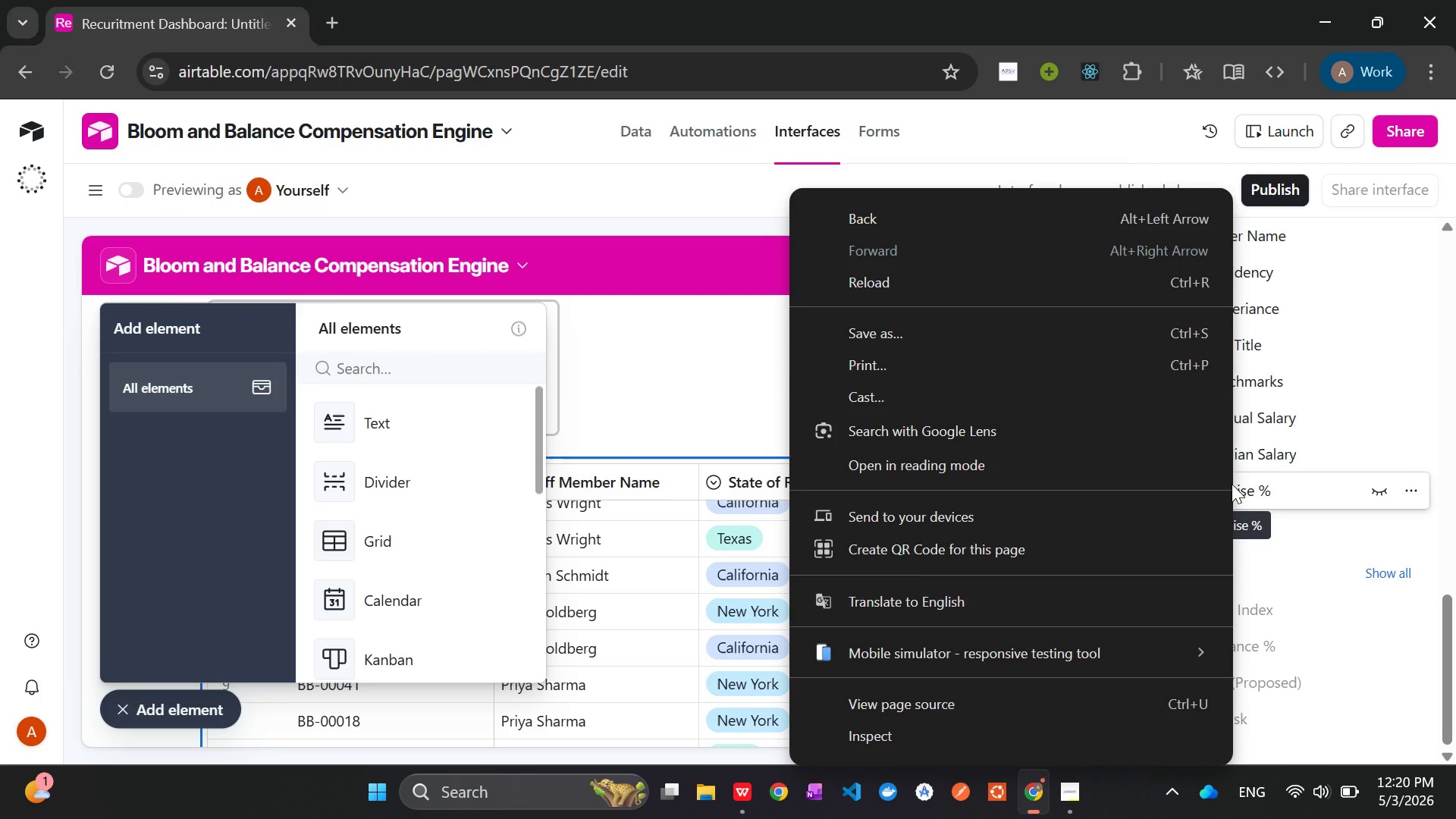 
left_click([1232, 484])
 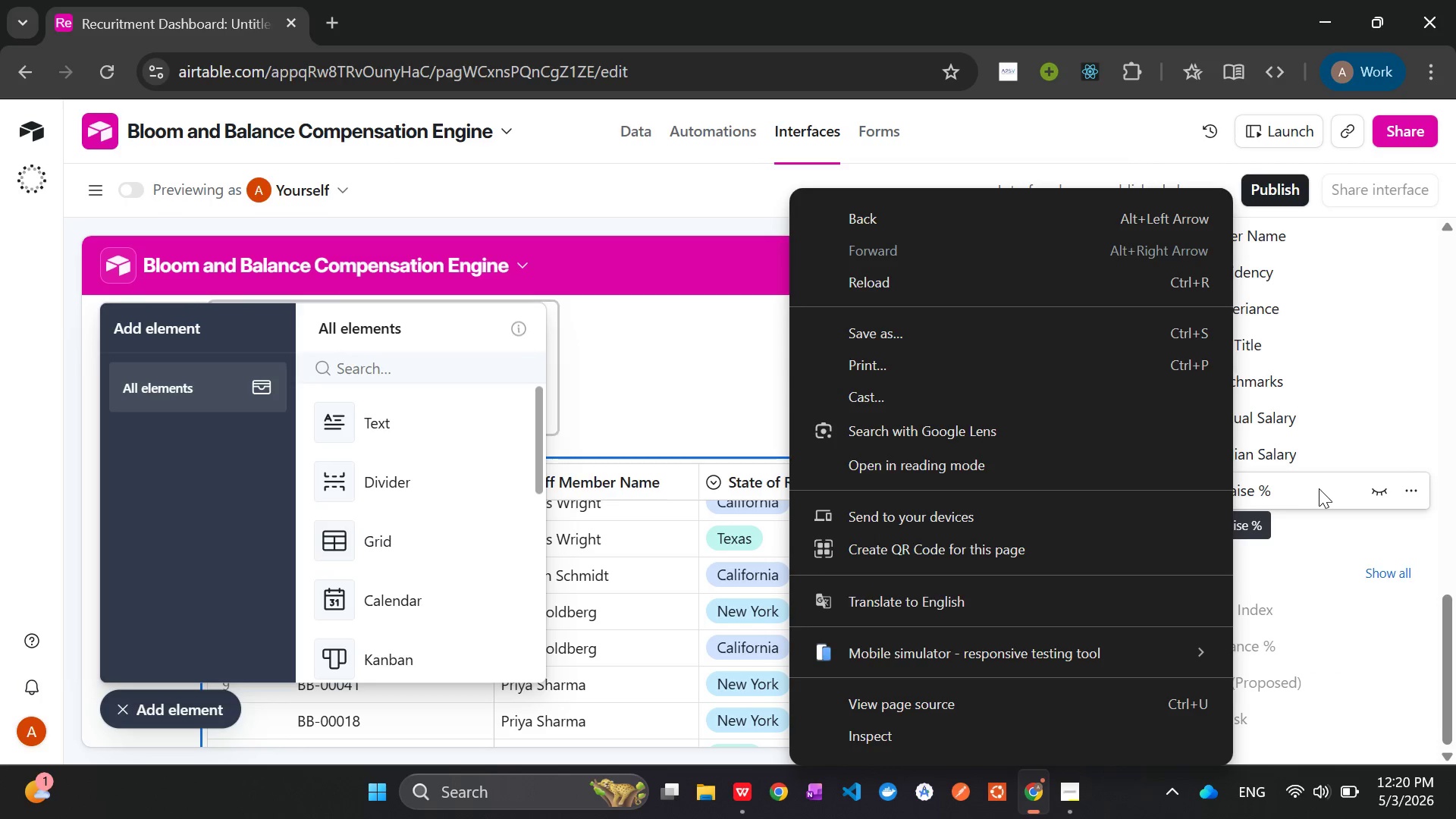 
left_click([1320, 488])
 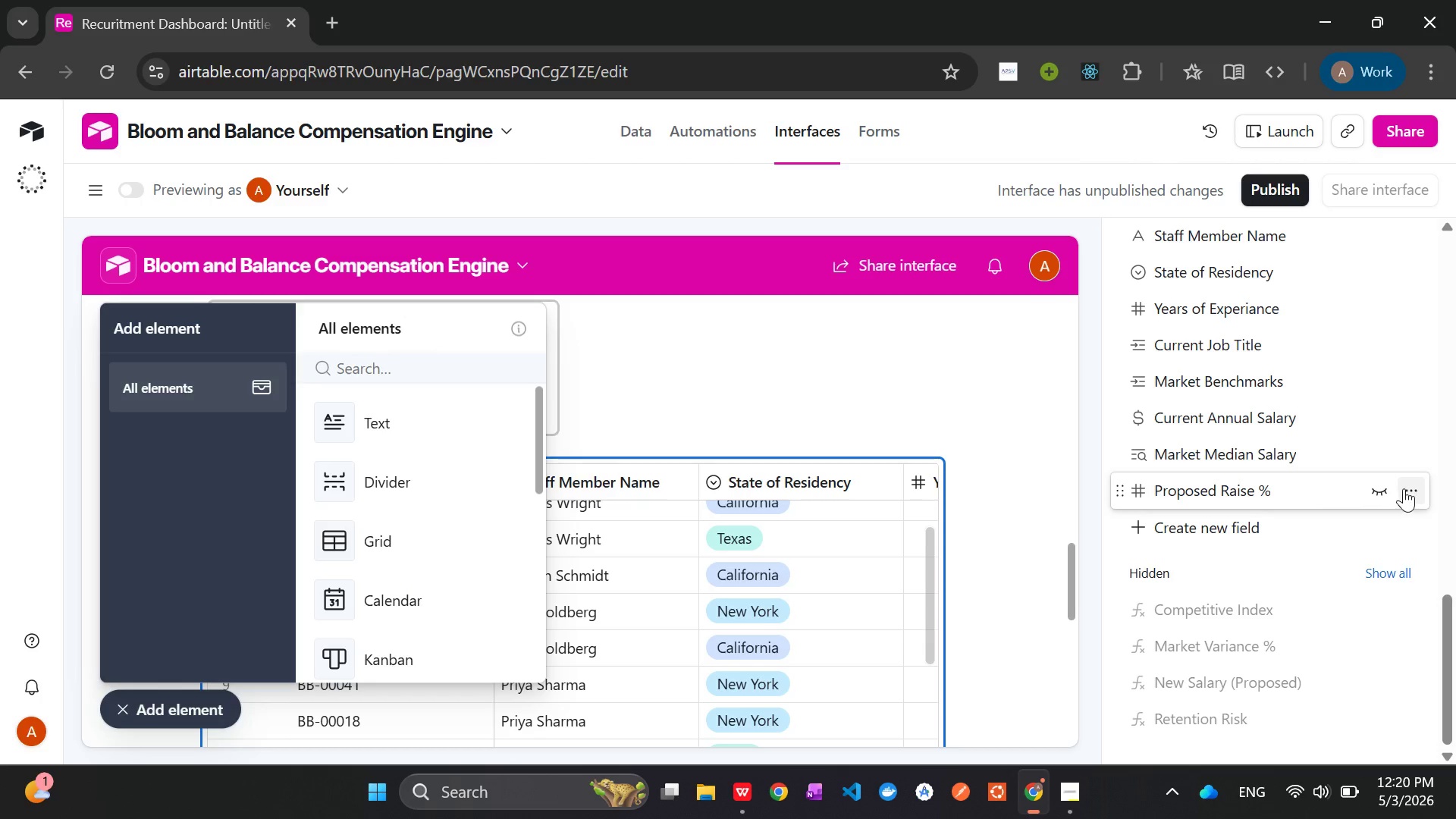 
left_click([1406, 487])
 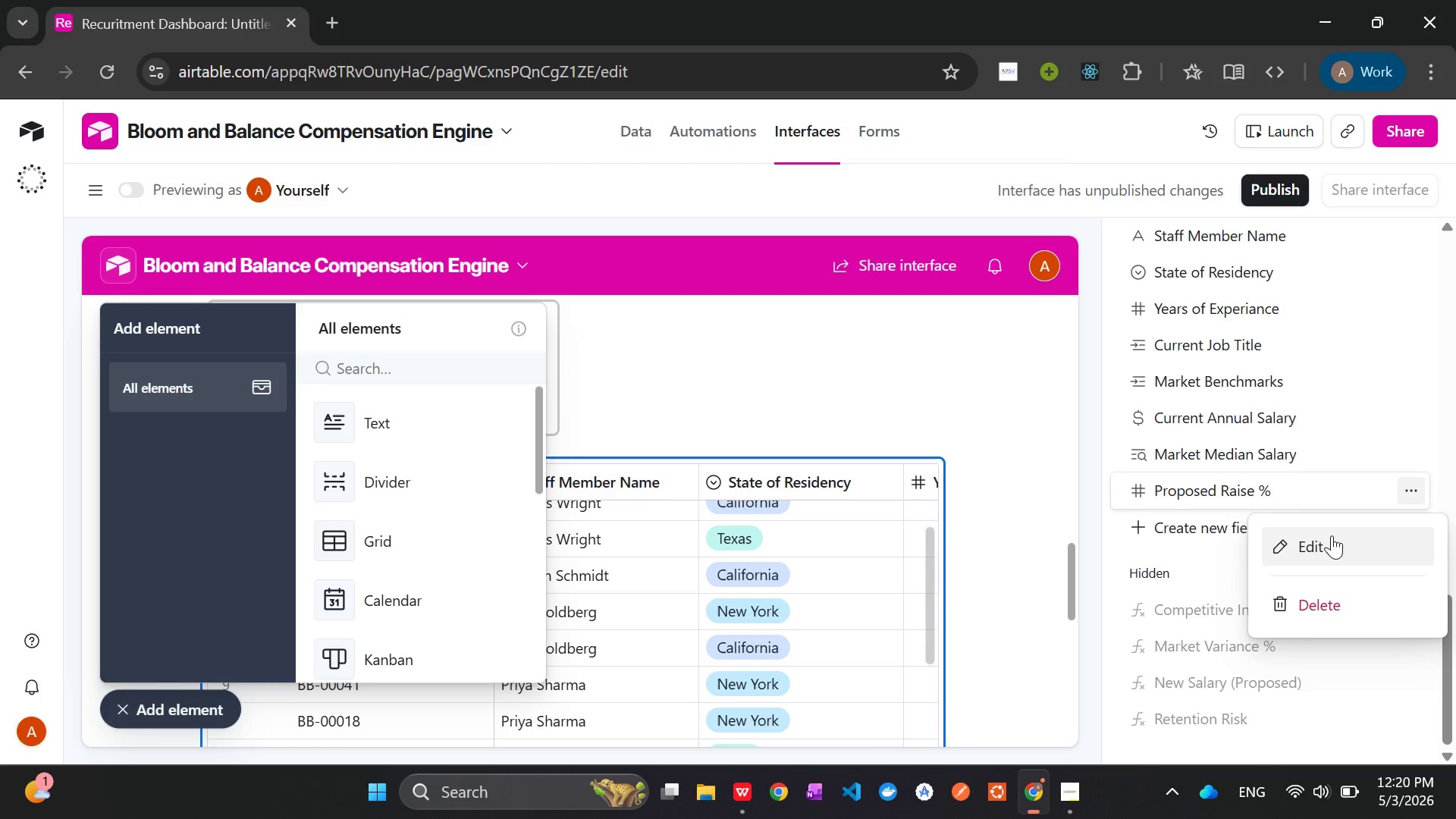 
left_click([1325, 536])
 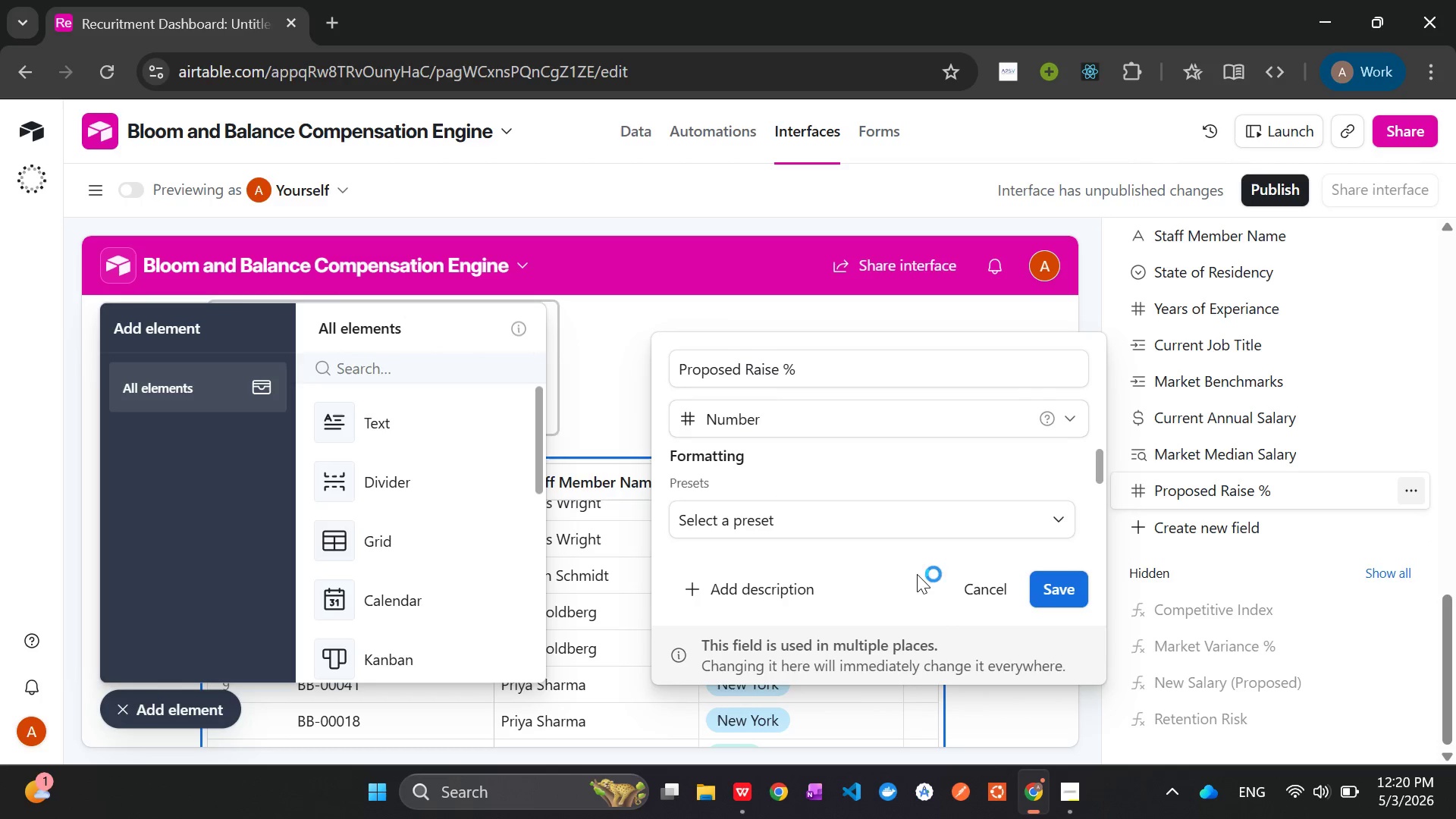 
left_click([992, 588])
 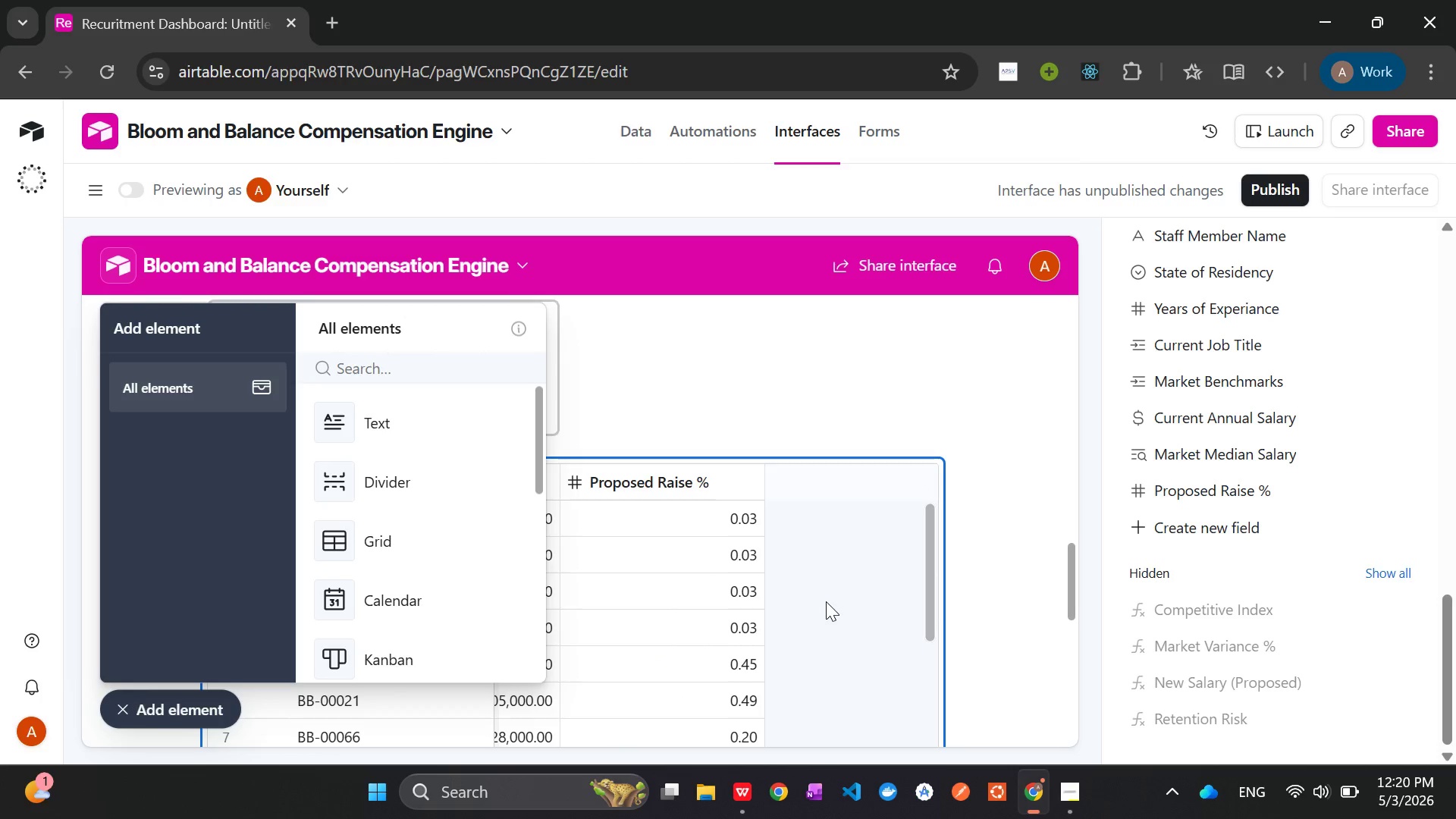 
wait(7.66)
 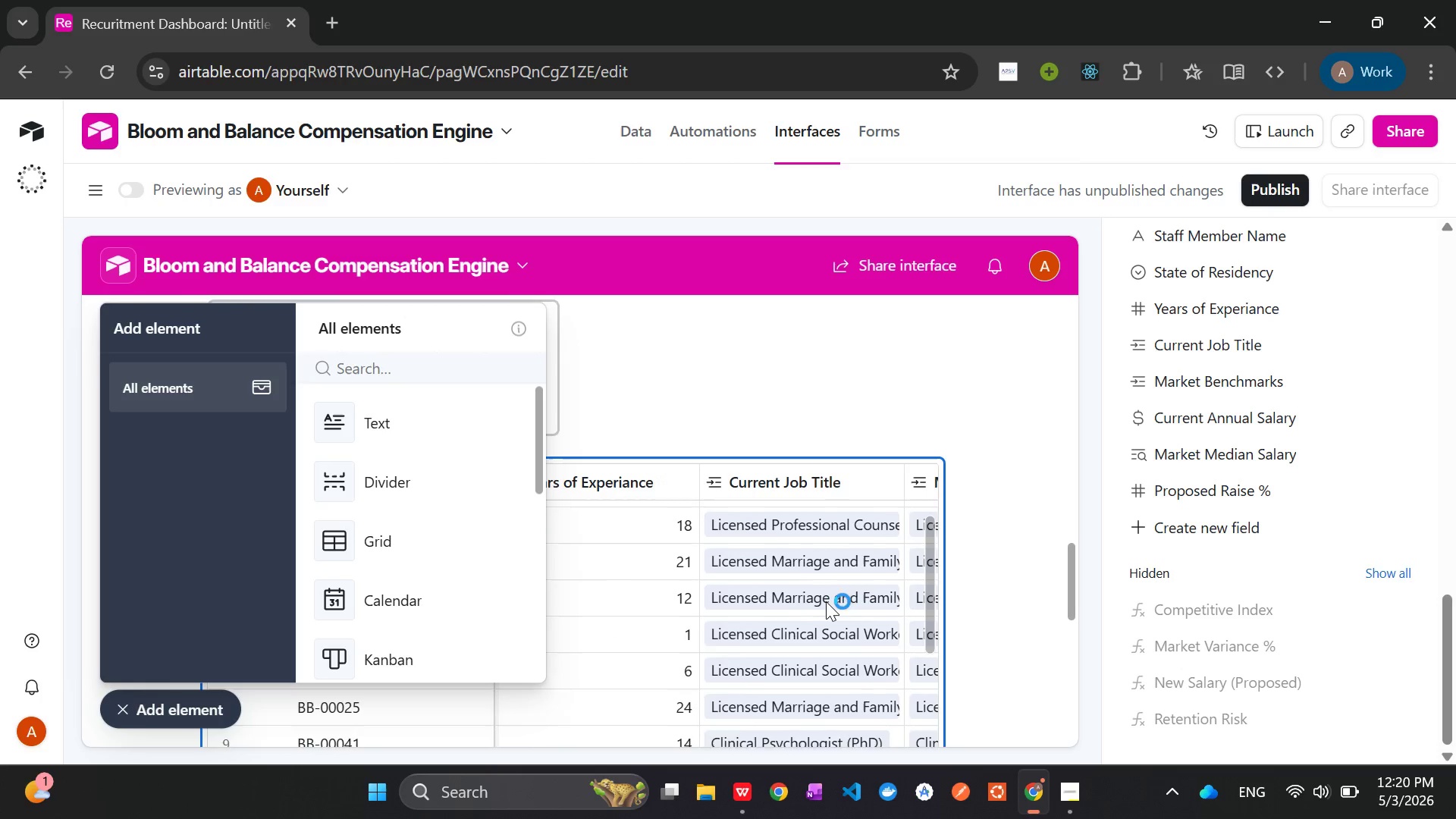 
right_click([723, 482])
 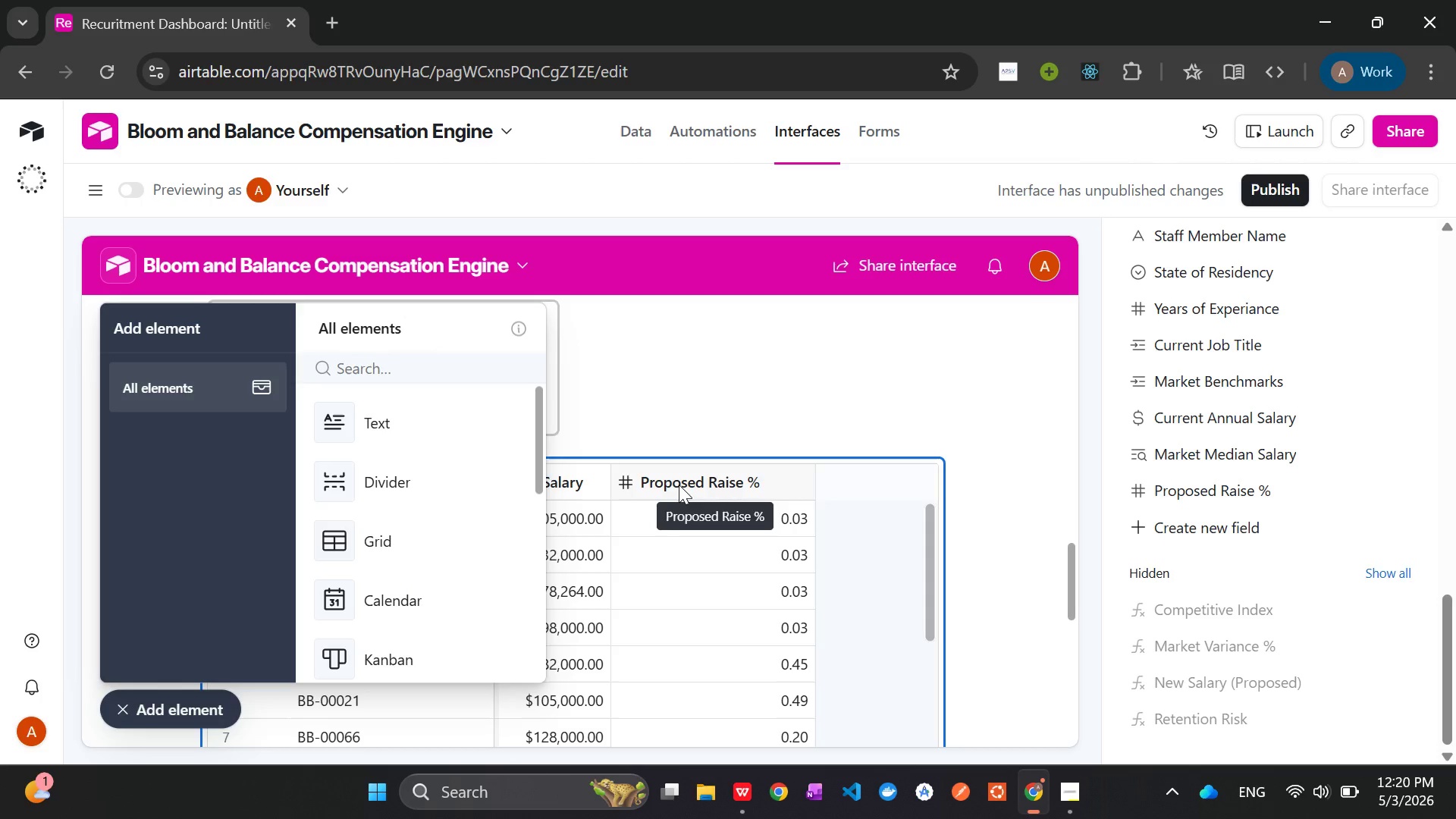 
right_click([679, 485])
 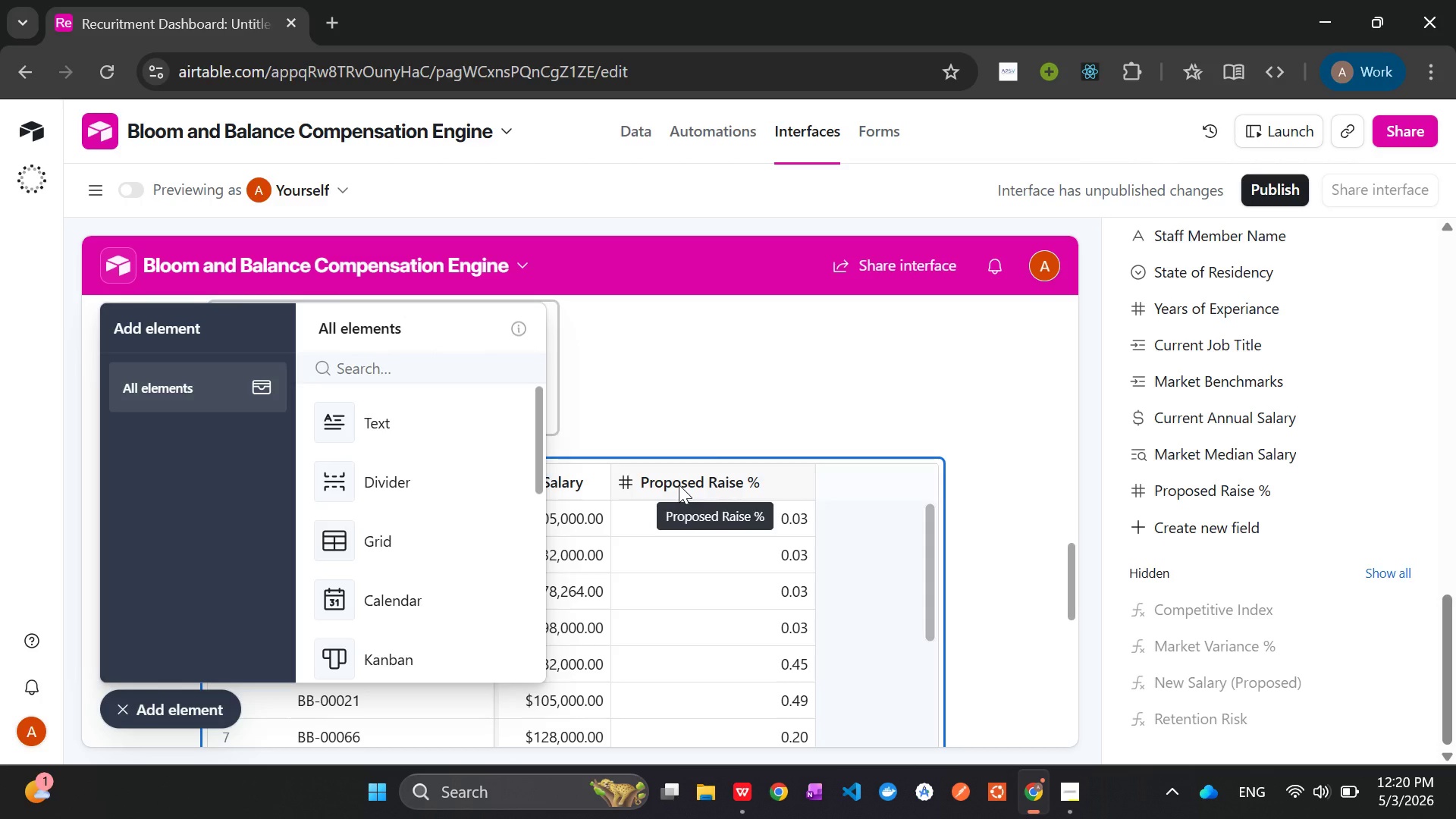 
left_click([679, 485])
 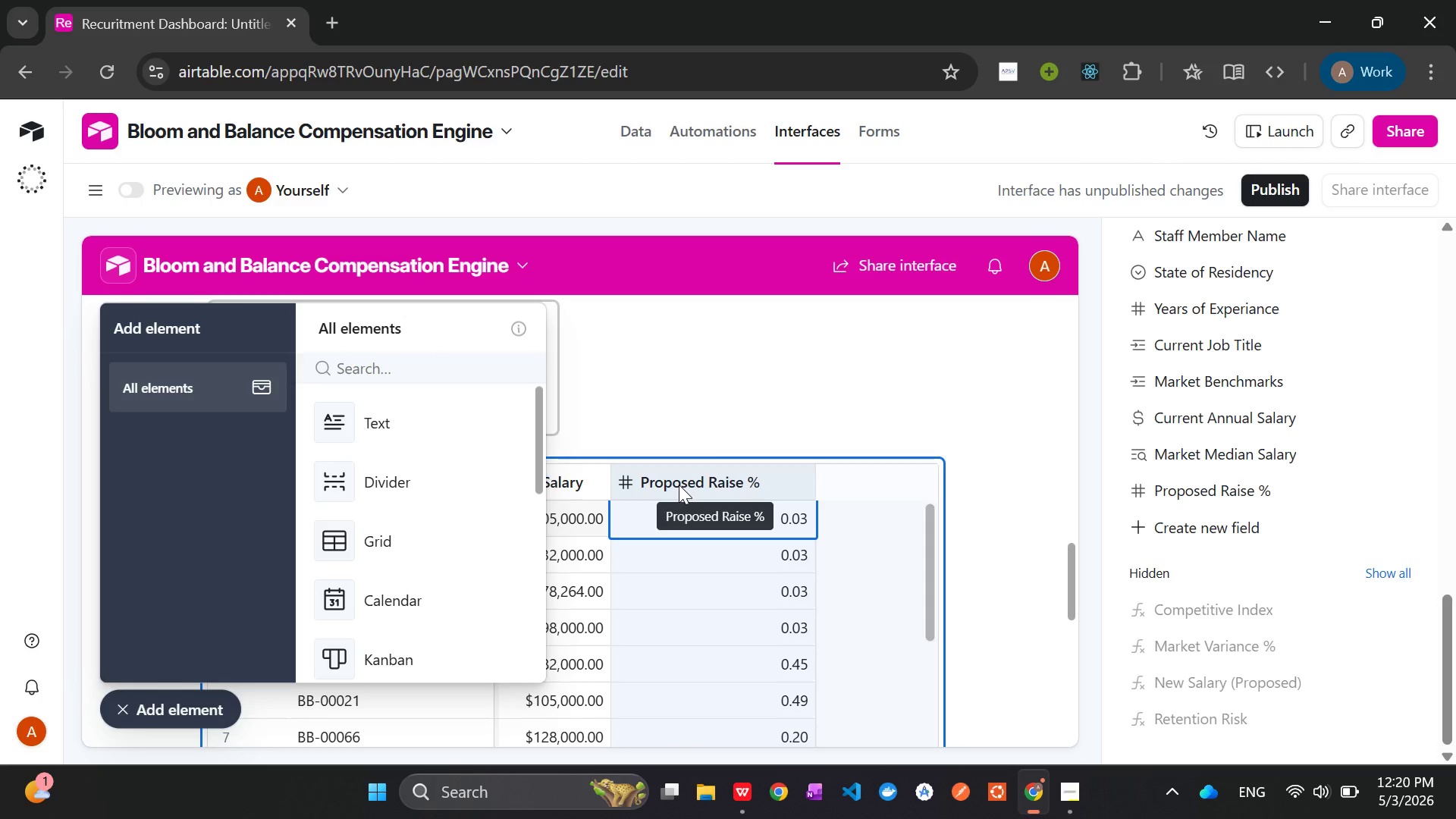 
right_click([679, 485])
 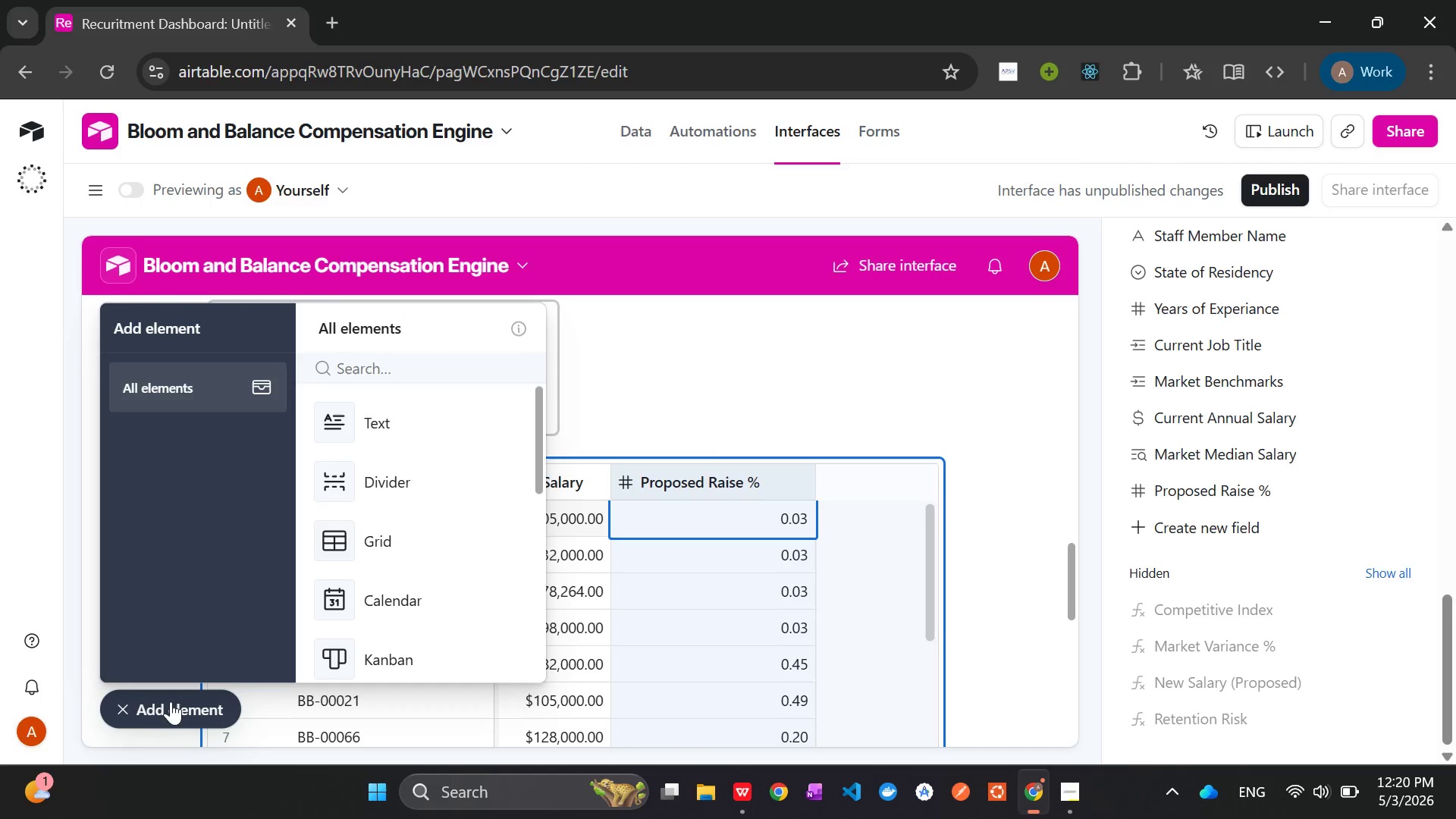 
left_click([174, 721])
 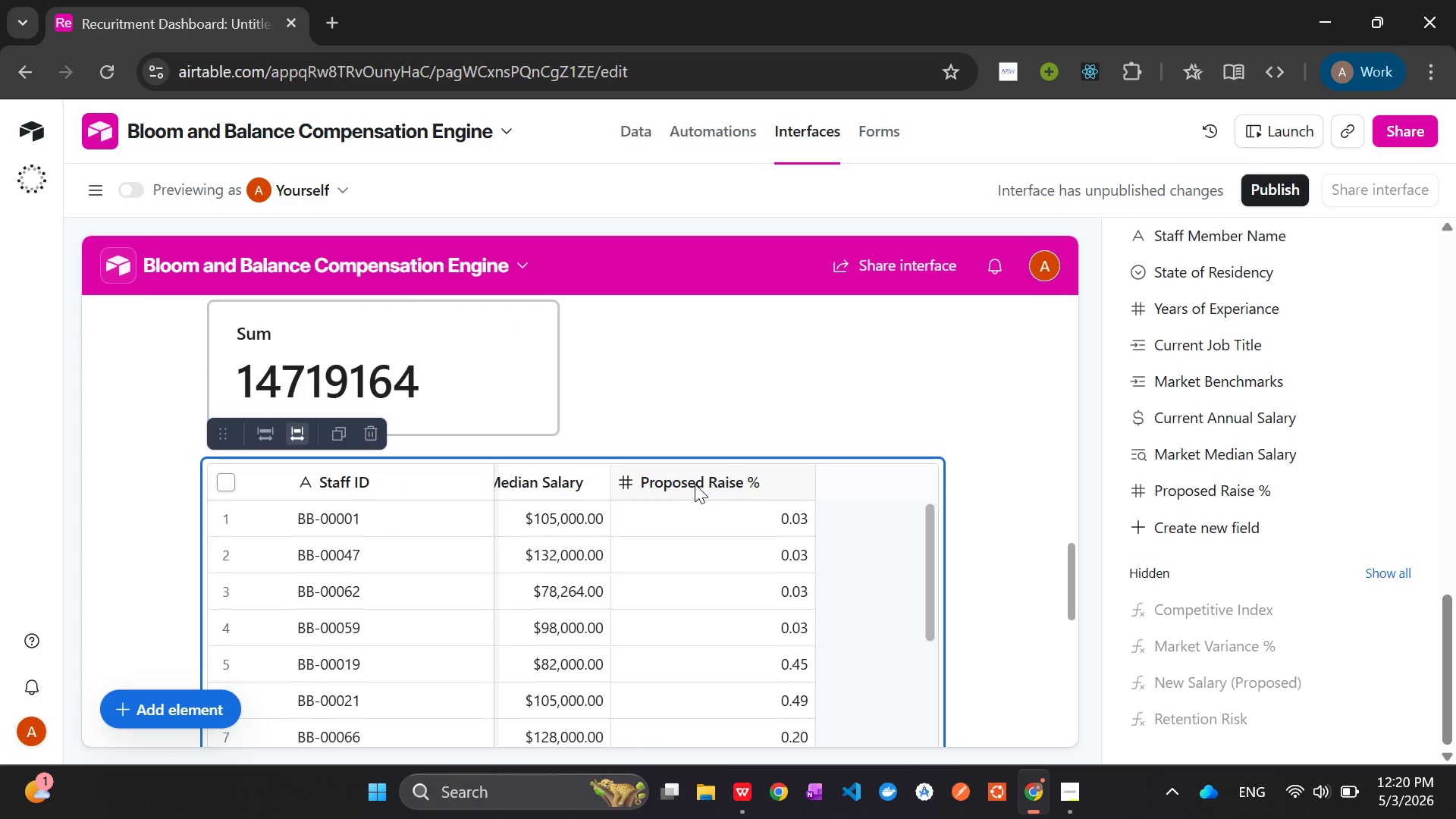 
right_click([695, 485])
 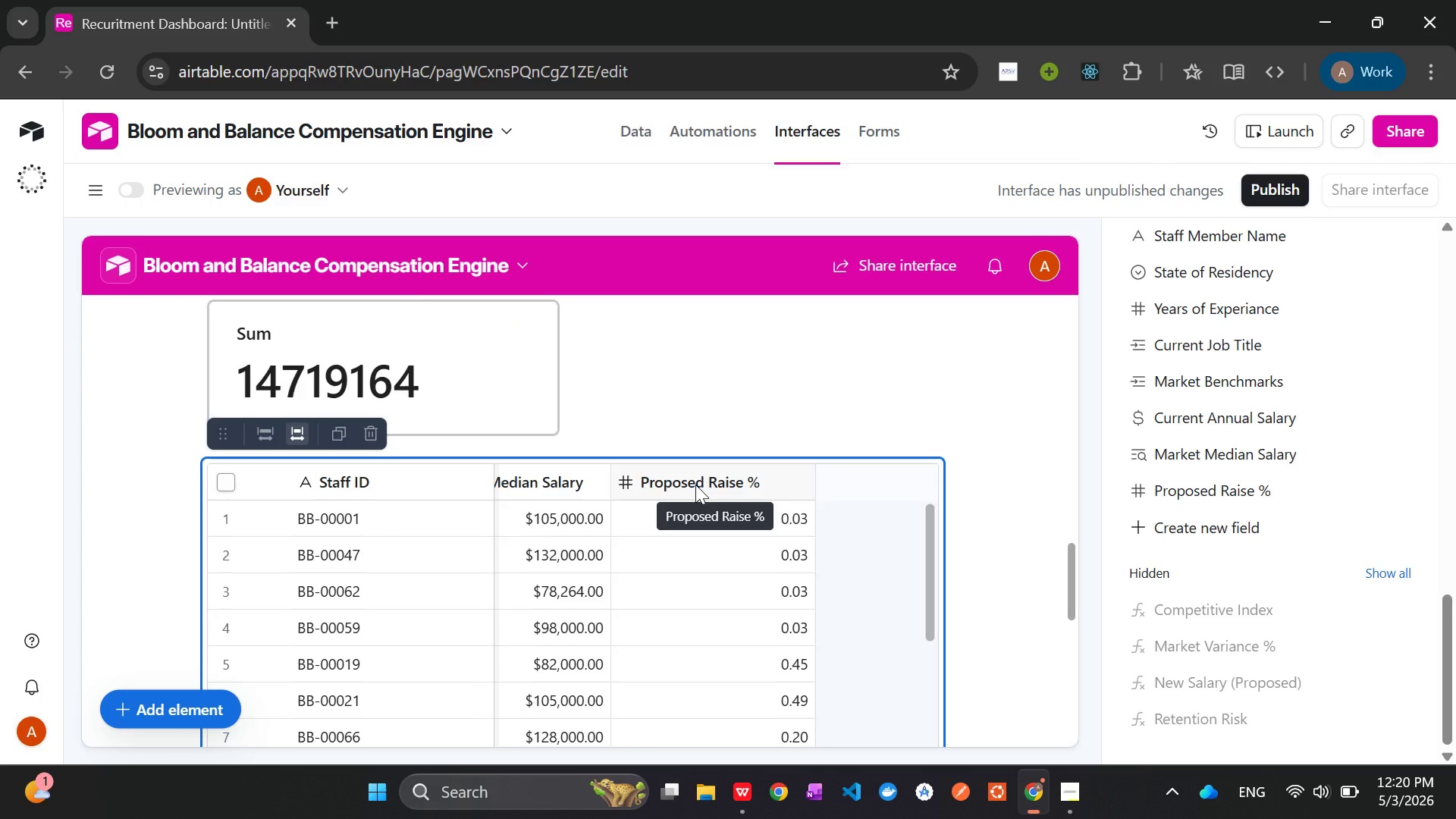 
double_click([695, 485])
 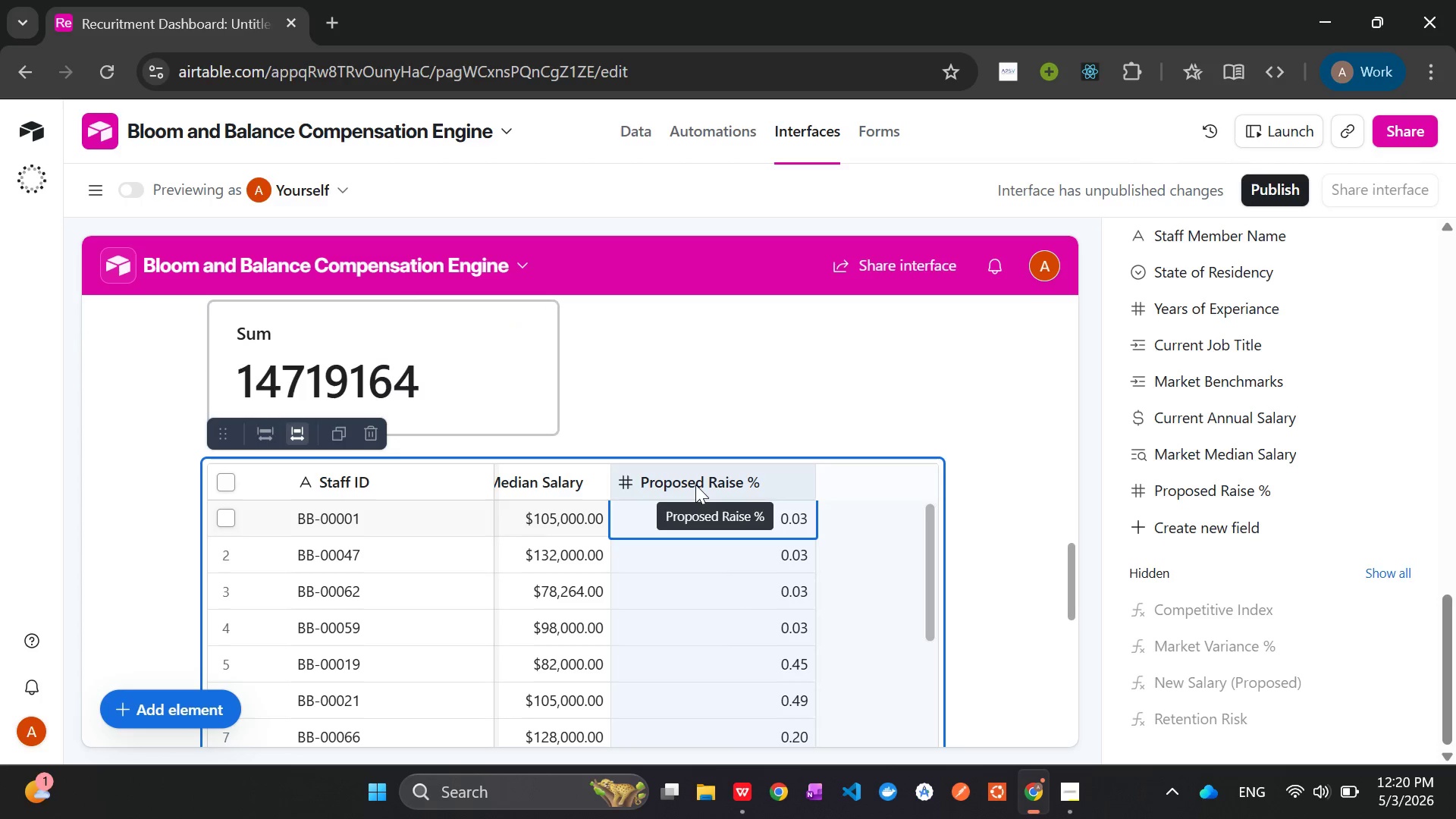 
right_click([695, 485])
 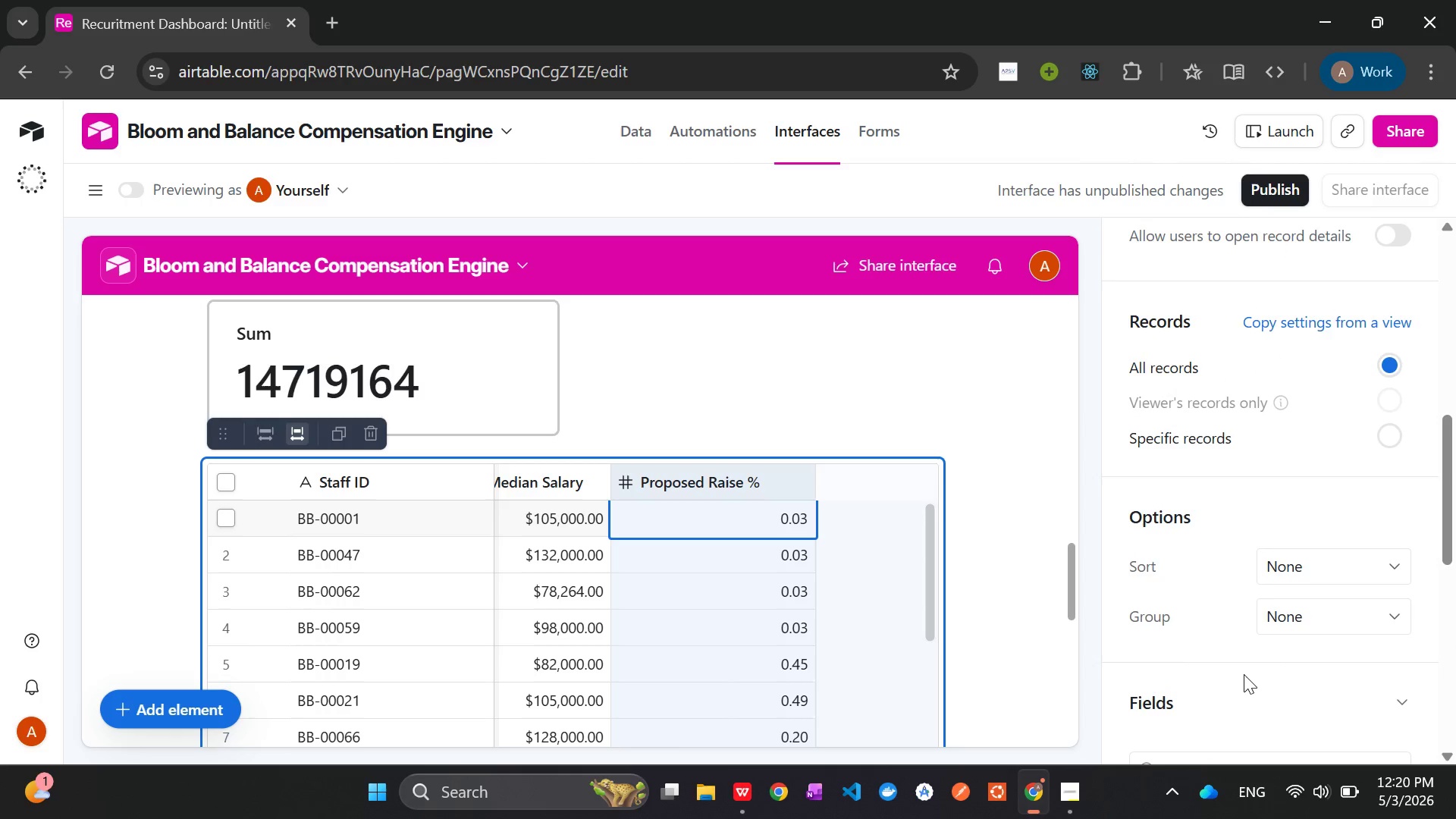 
wait(18.03)
 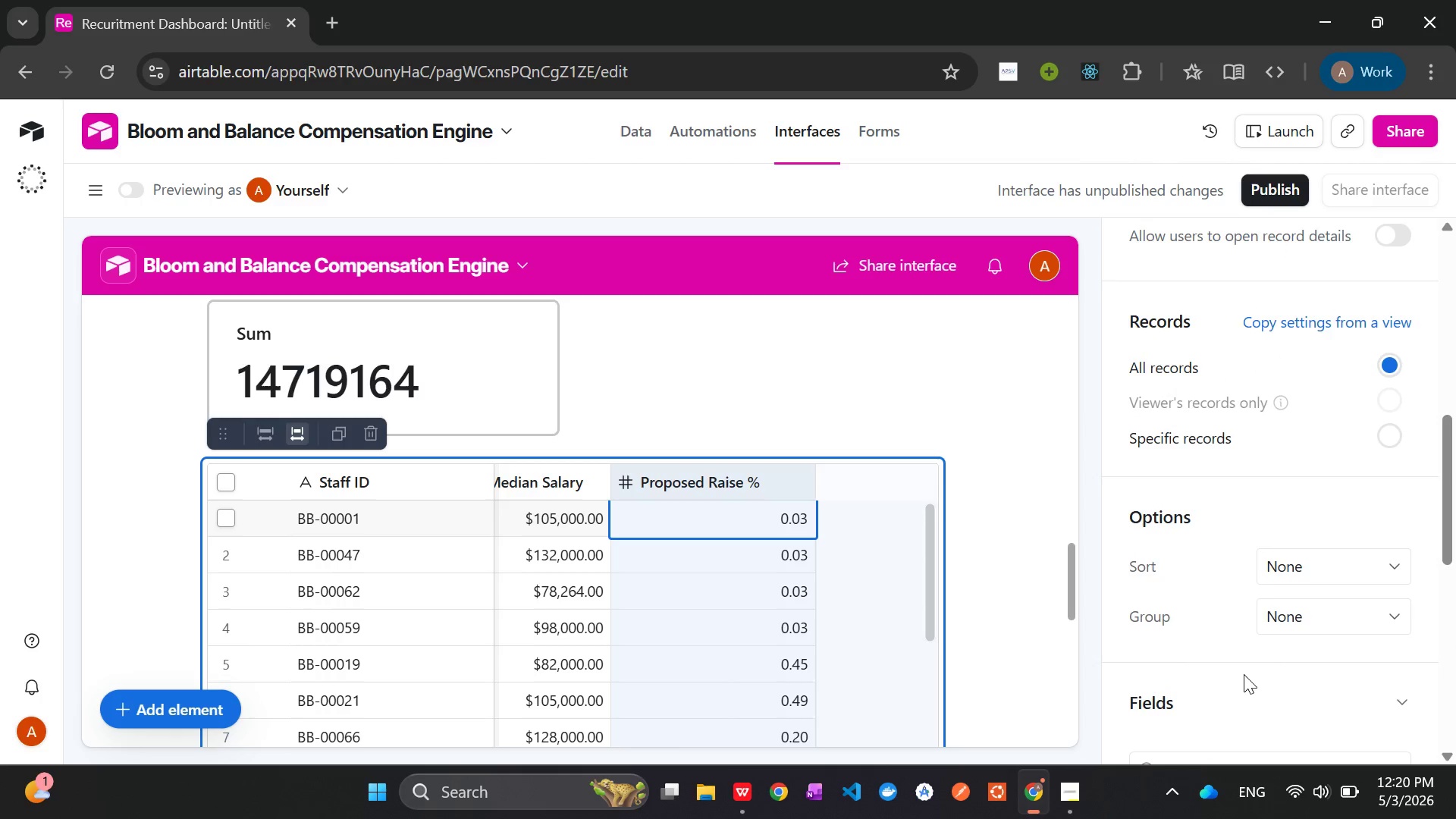 
right_click([741, 523])
 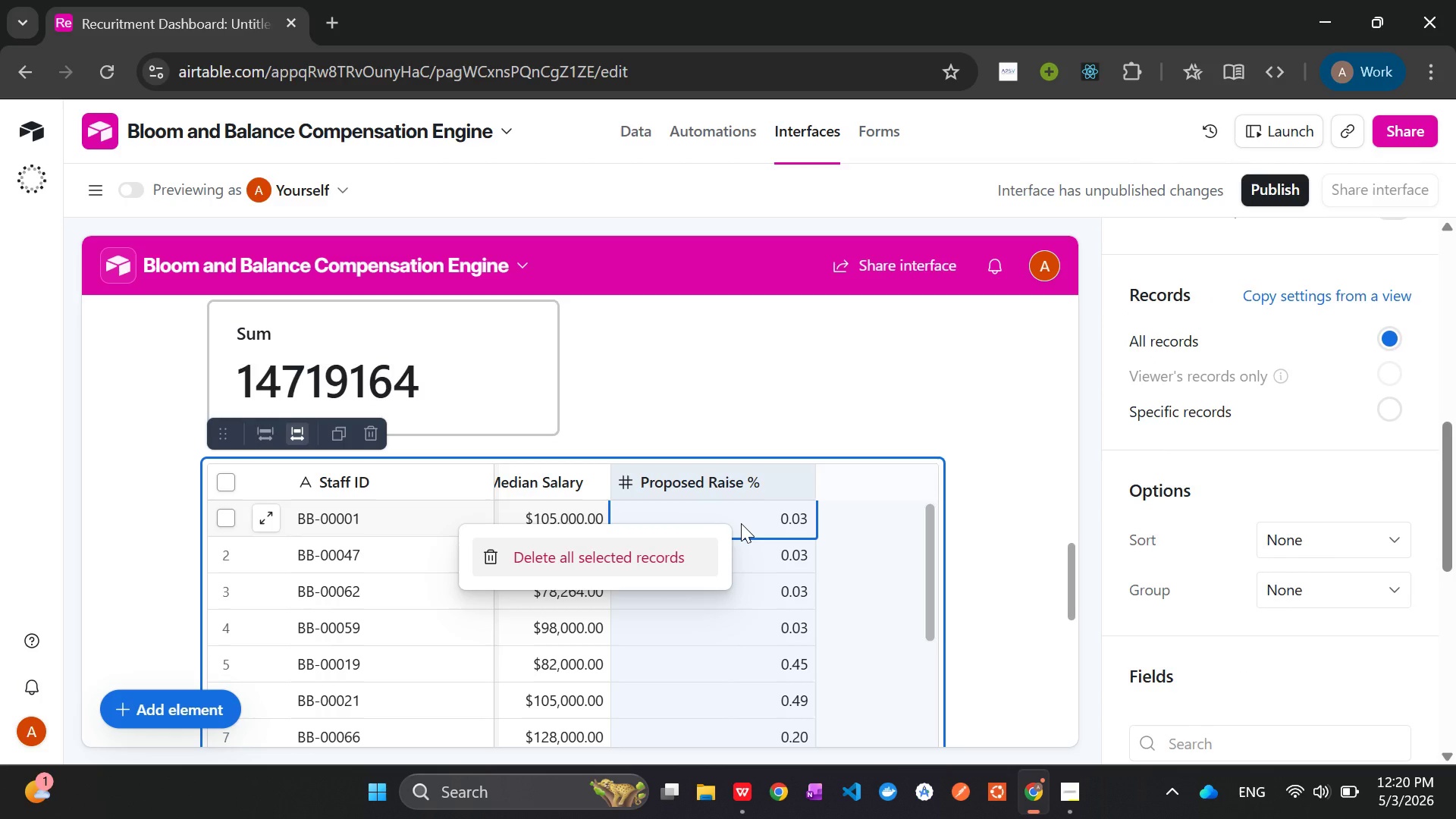 
left_click([741, 523])
 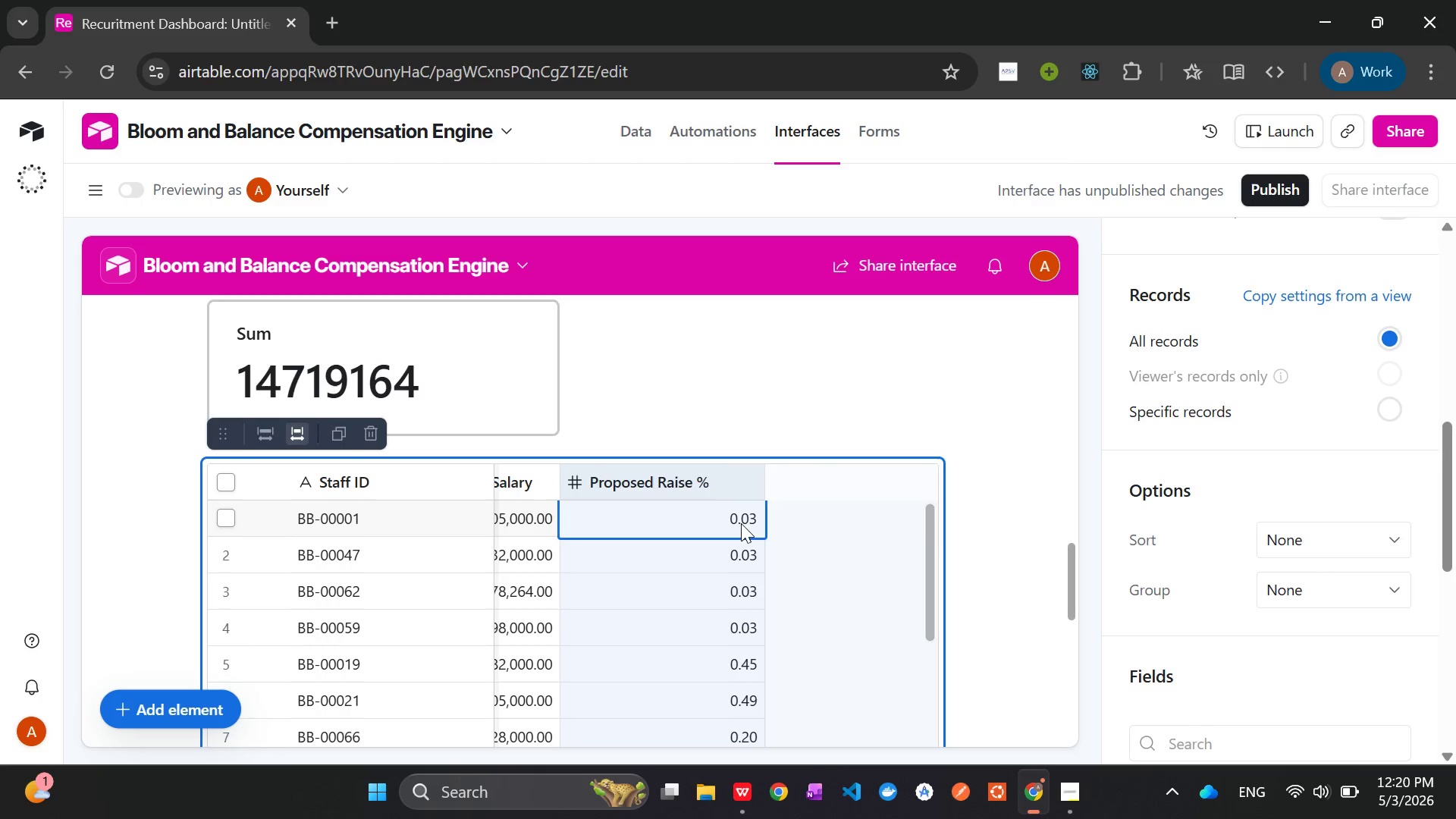 
wait(5.08)
 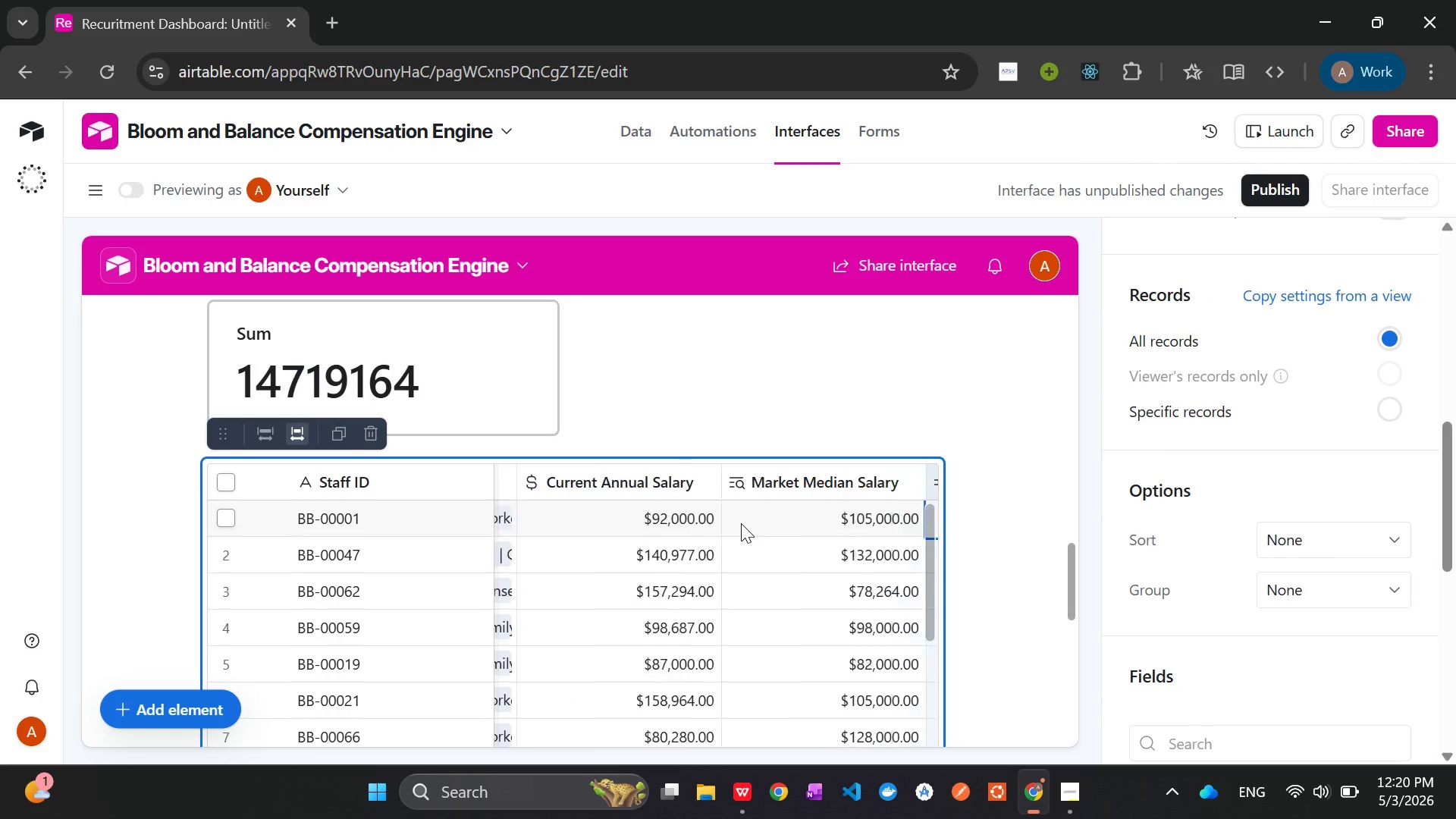 
left_click_drag(start_coordinate=[664, 482], to_coordinate=[469, 488])
 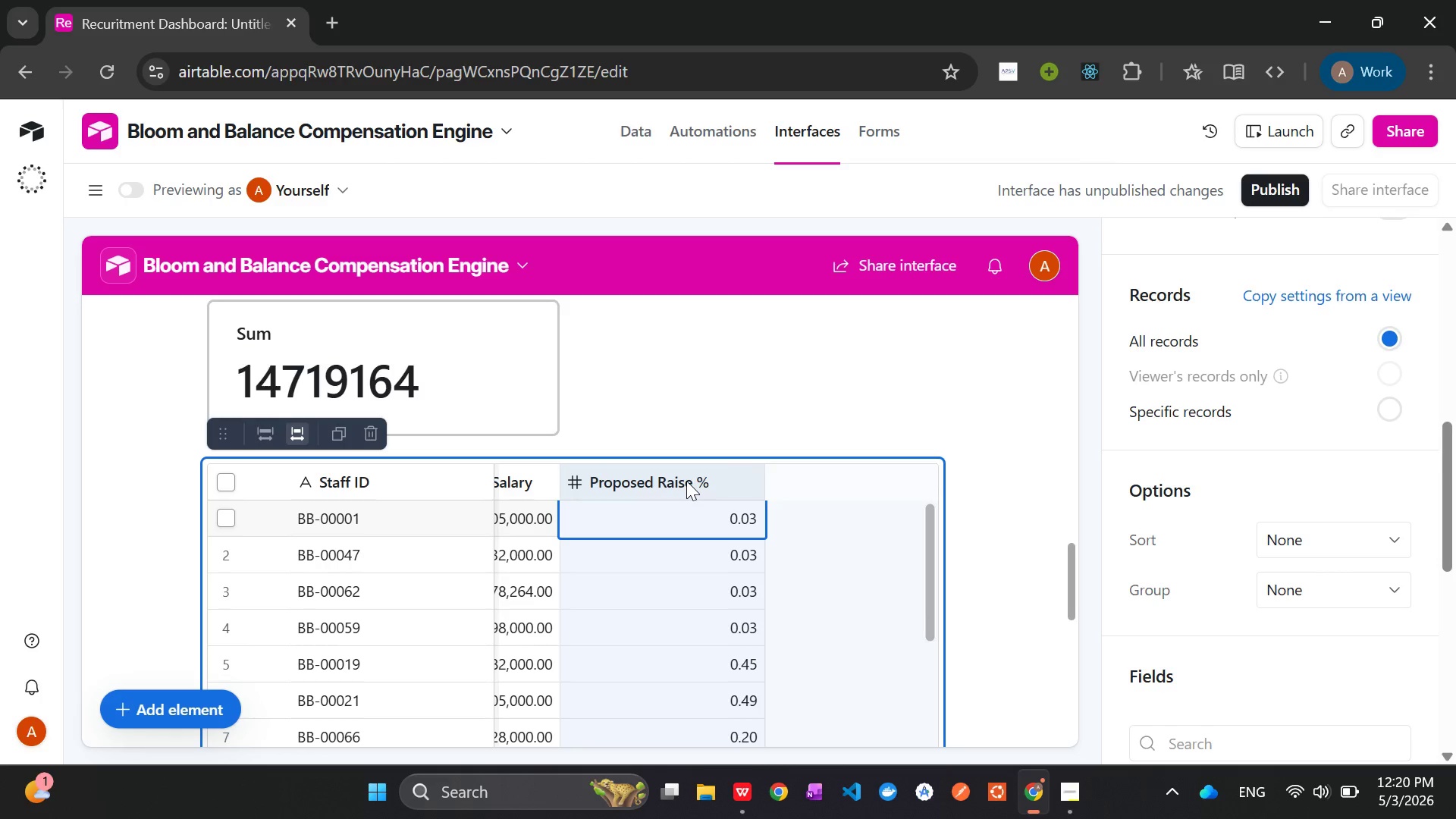 
left_click([686, 481])
 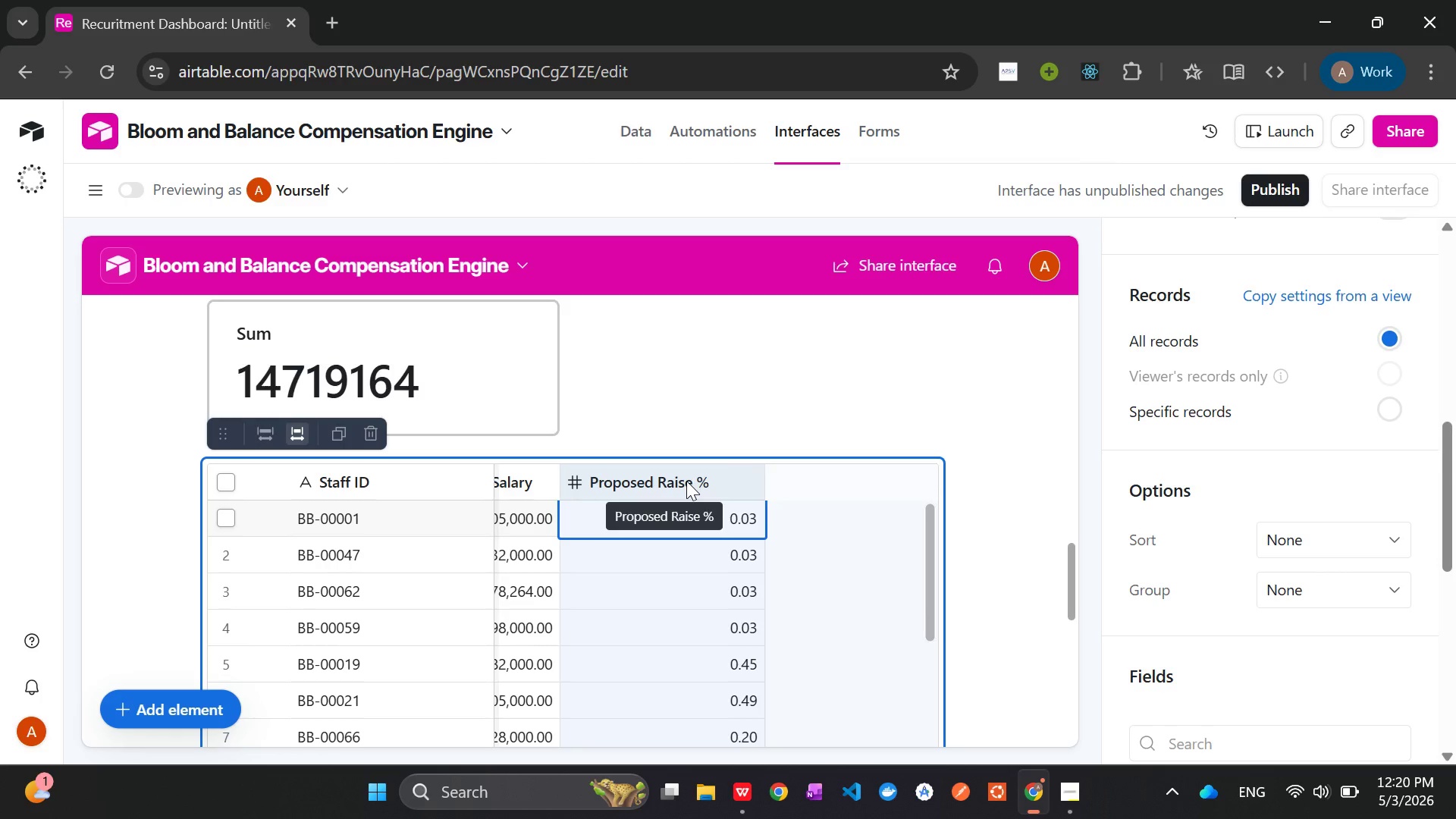 
left_click_drag(start_coordinate=[686, 481], to_coordinate=[431, 479])
 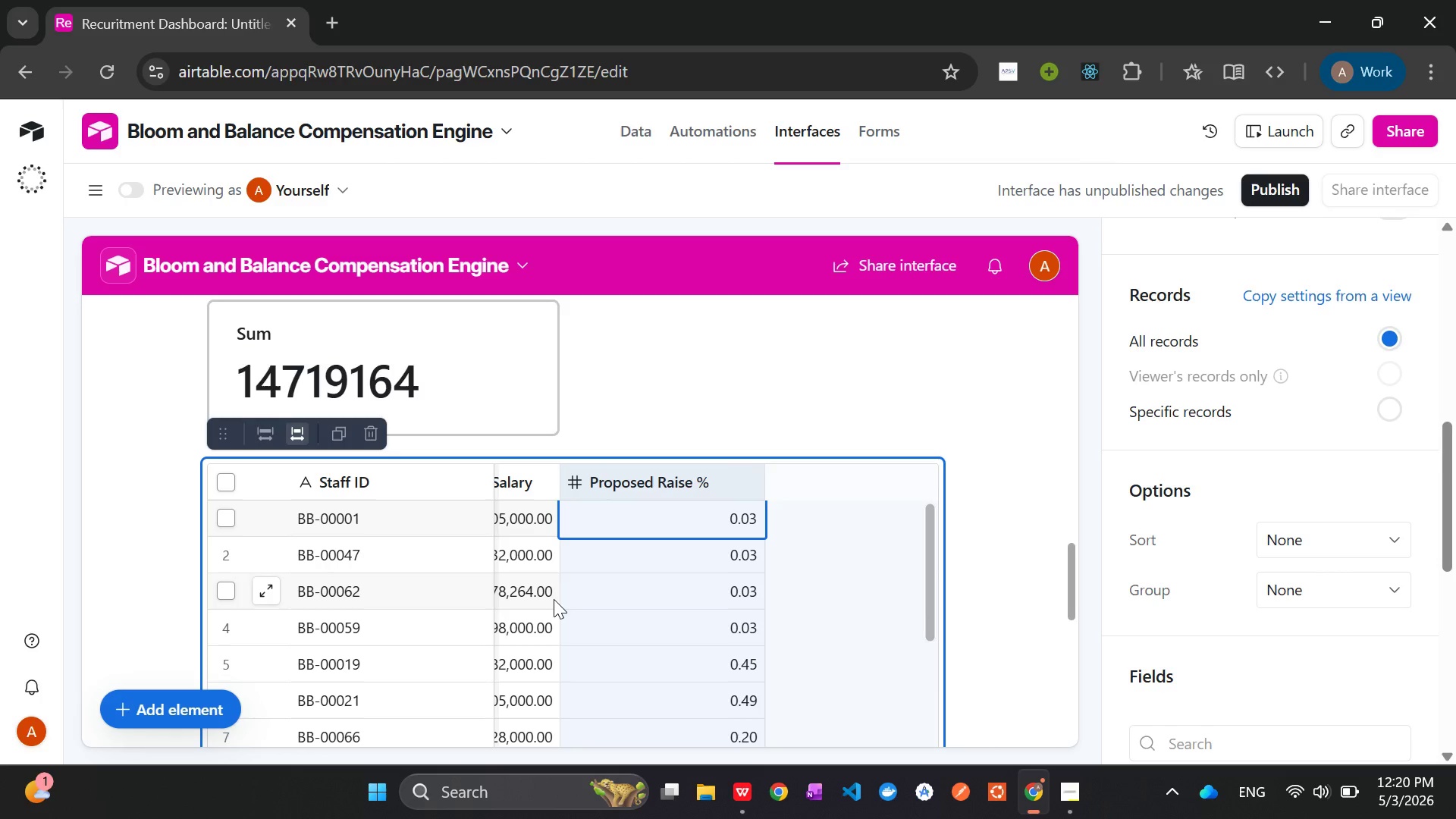 
mouse_move([504, 585])
 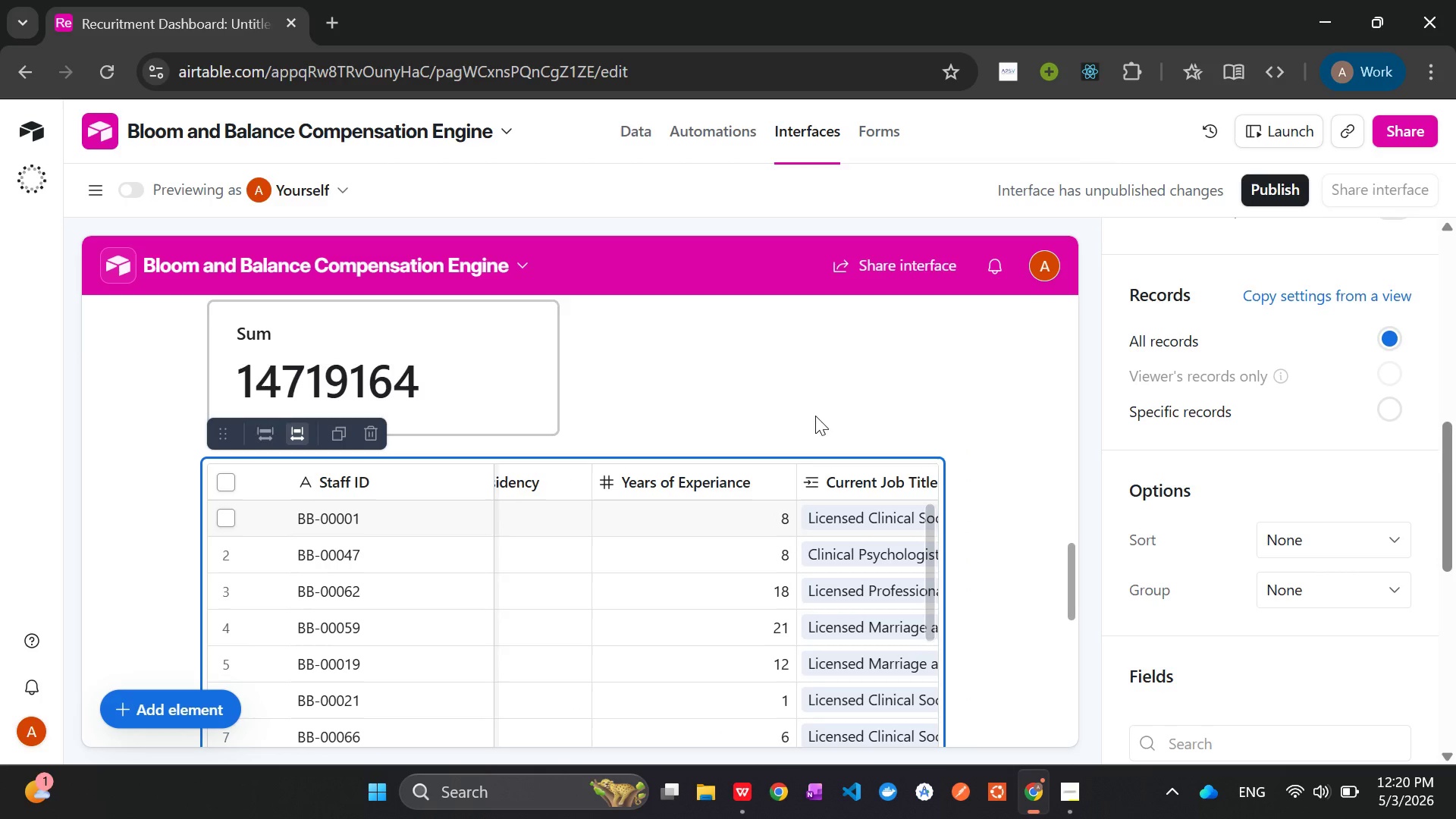 
left_click([815, 416])
 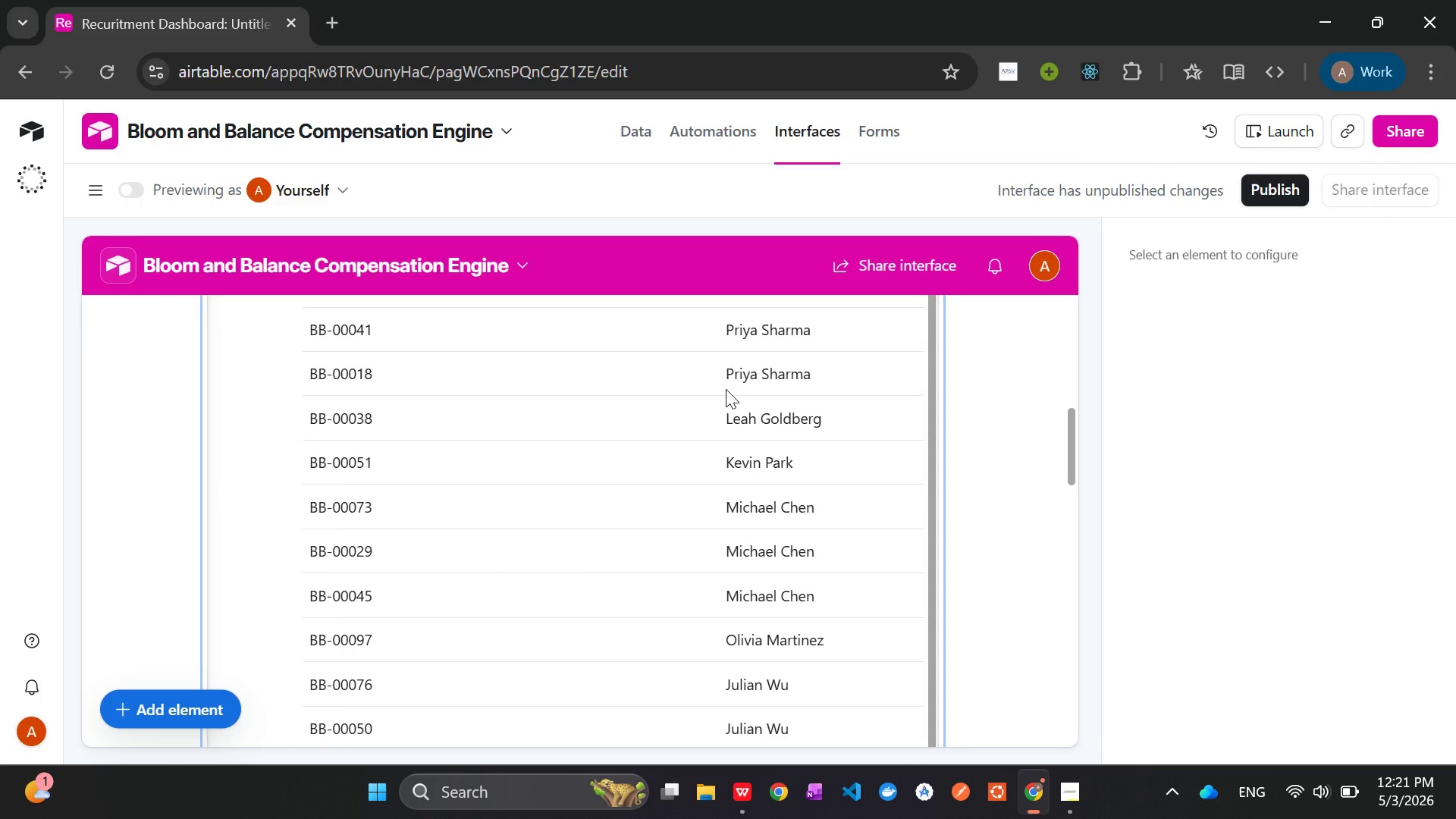 
left_click([726, 389])
 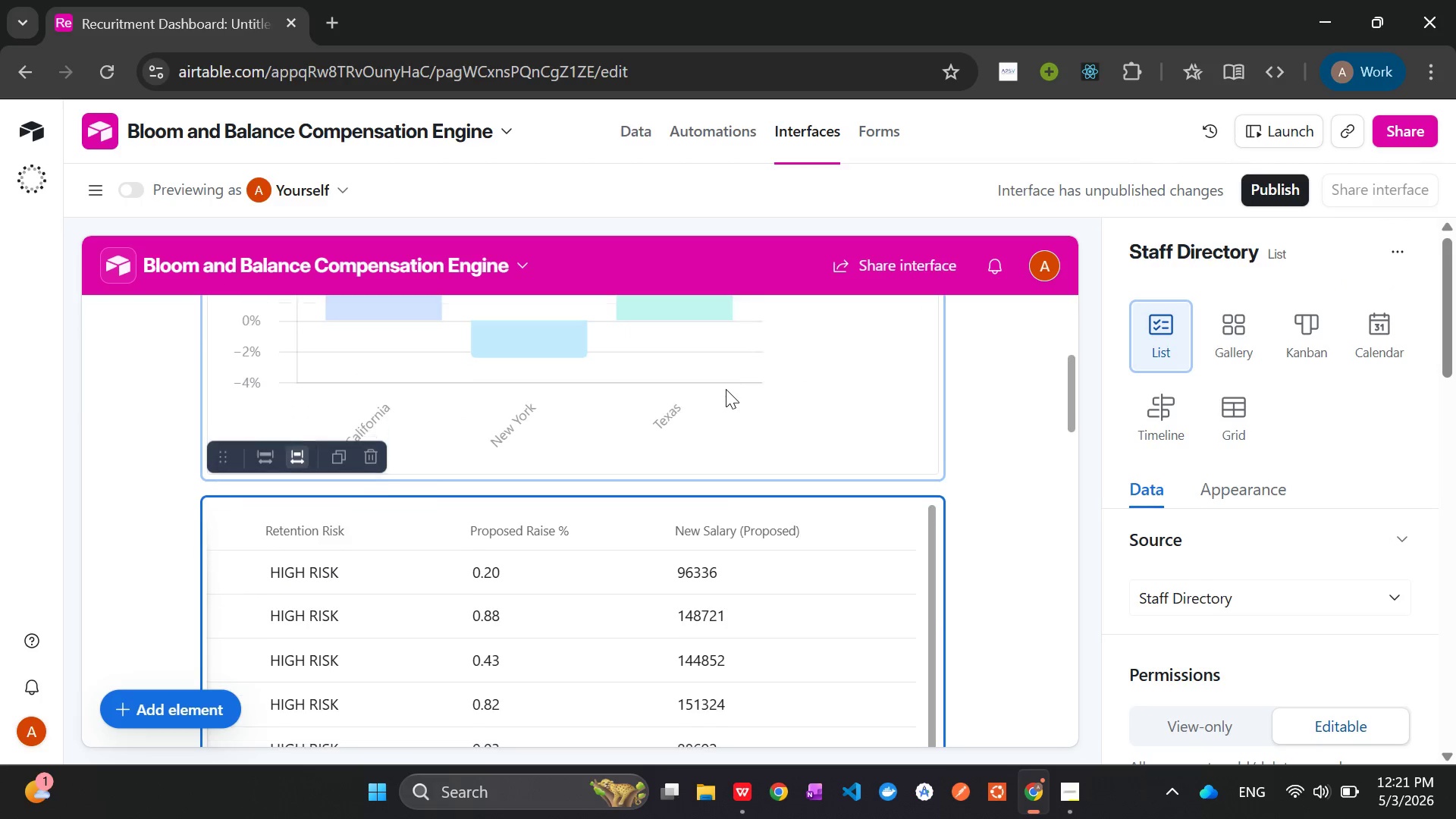 
wait(6.09)
 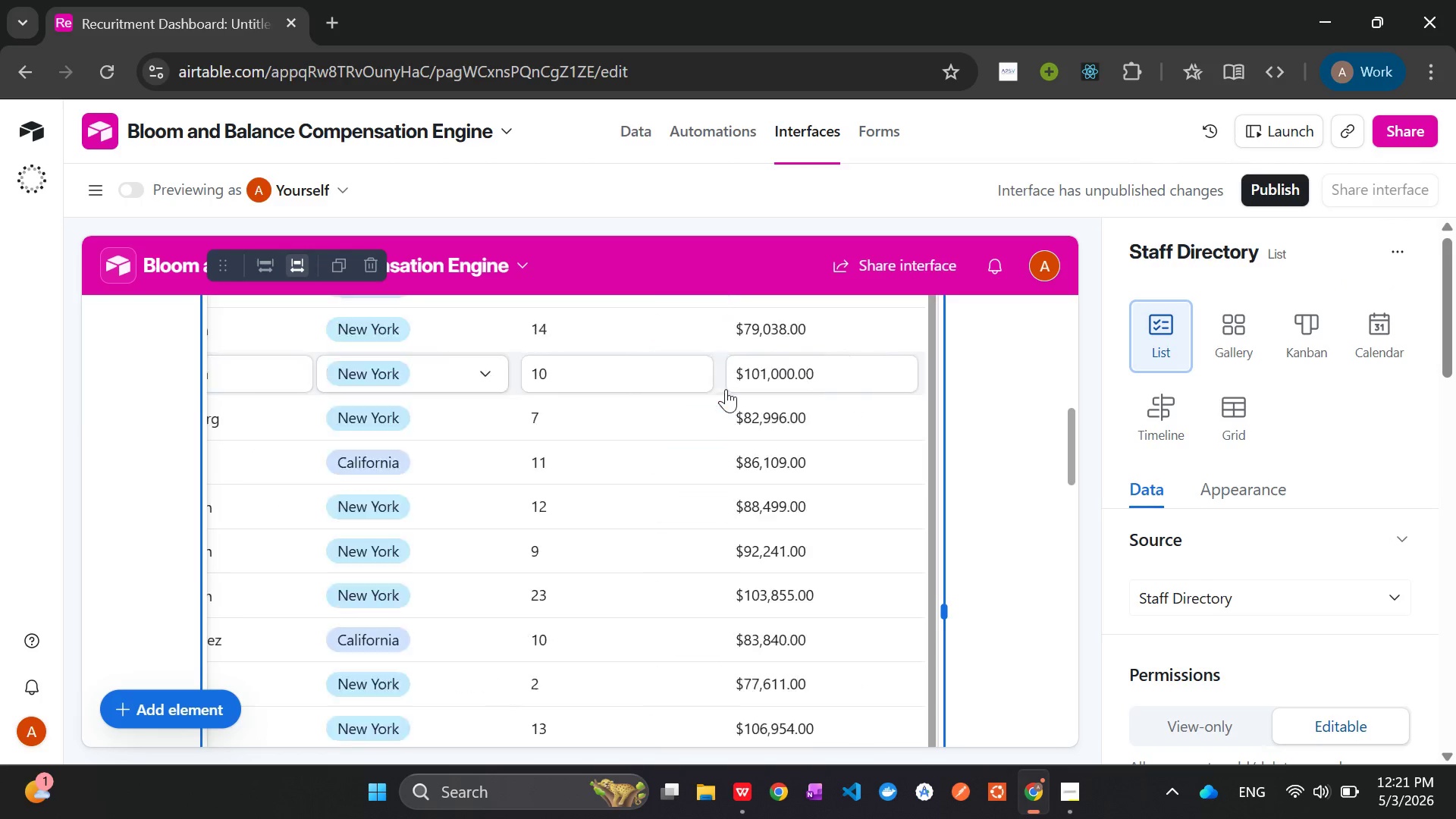 
right_click([512, 505])
 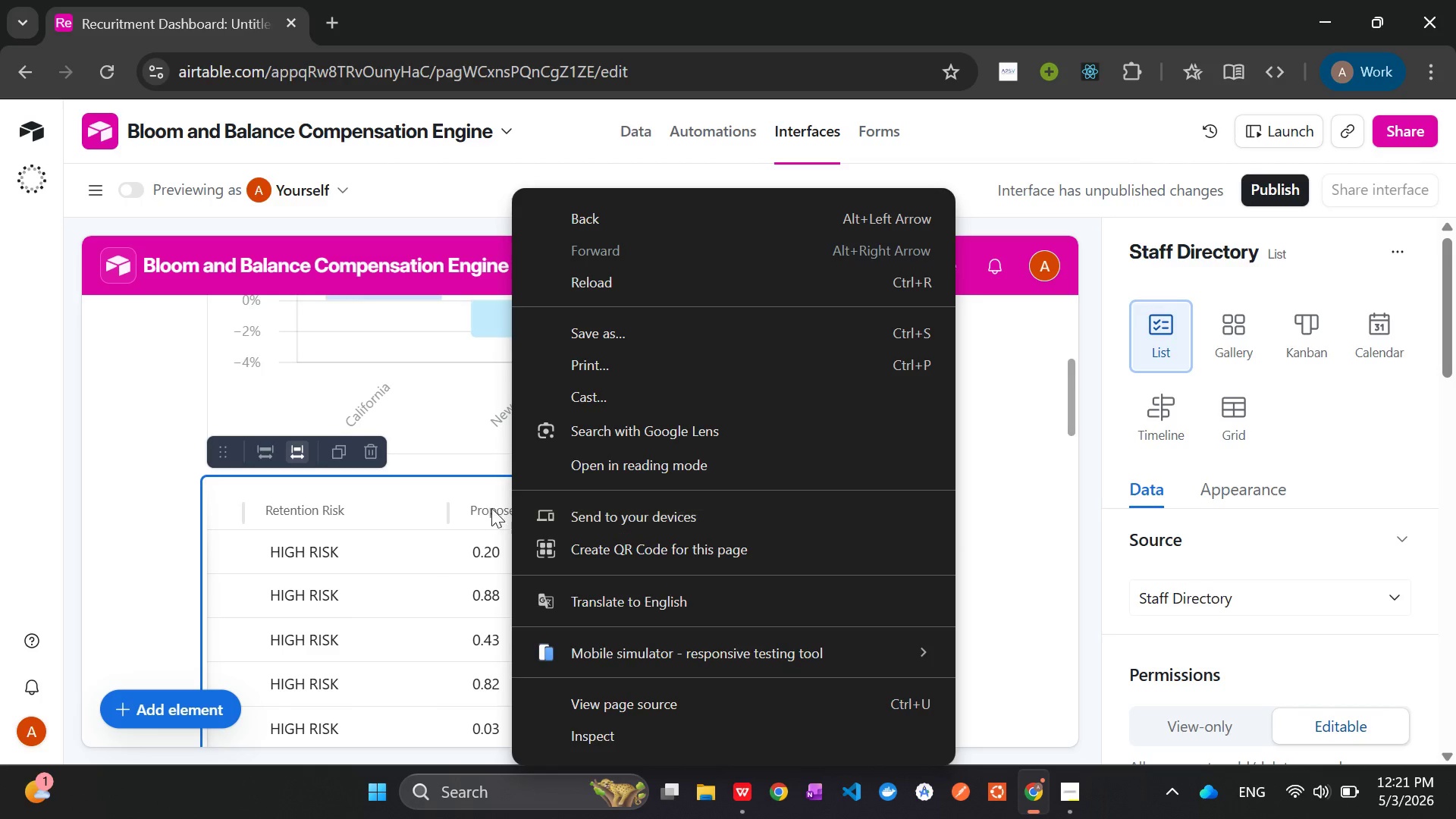 
left_click([491, 509])
 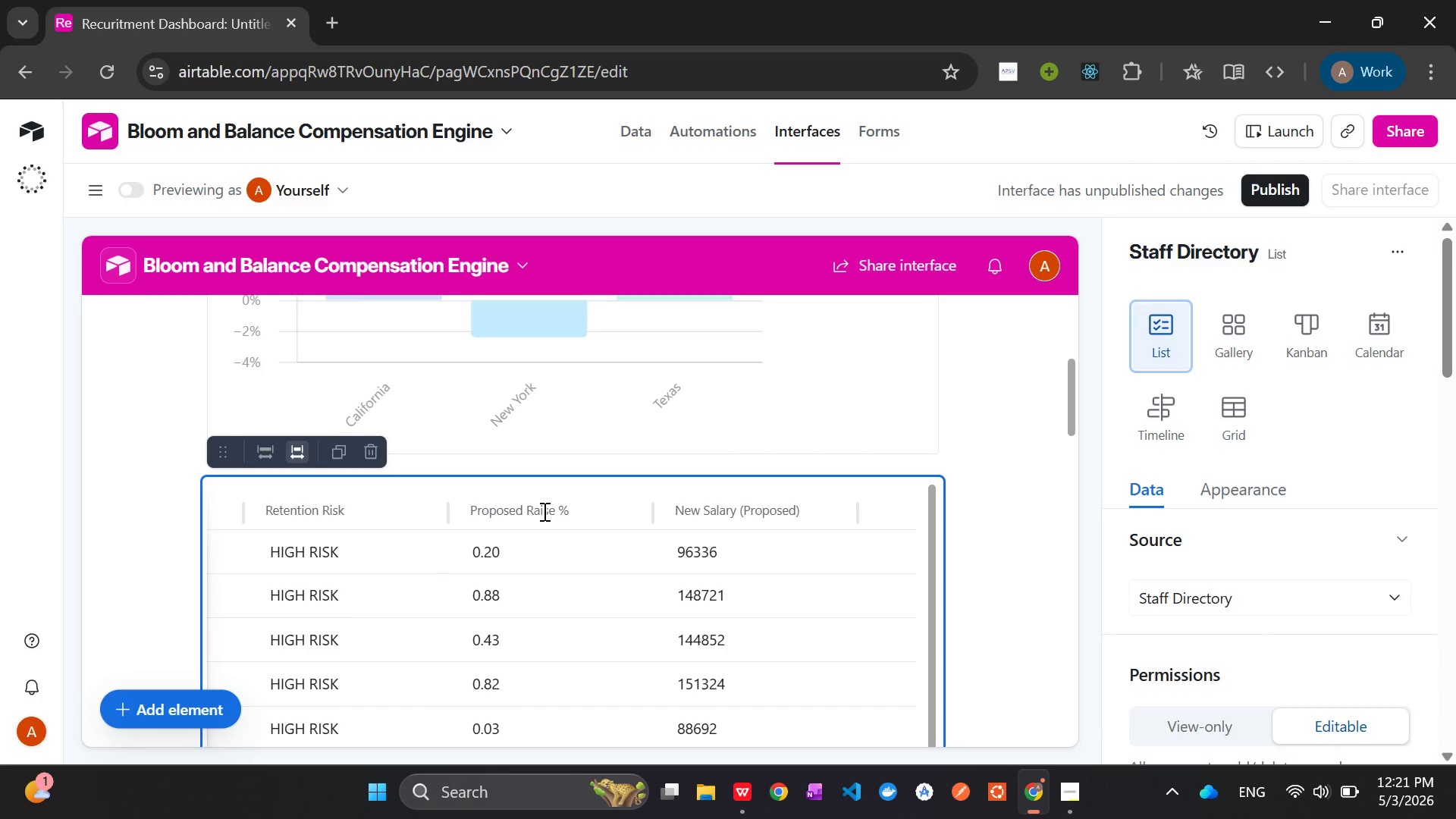 
right_click([543, 511])
 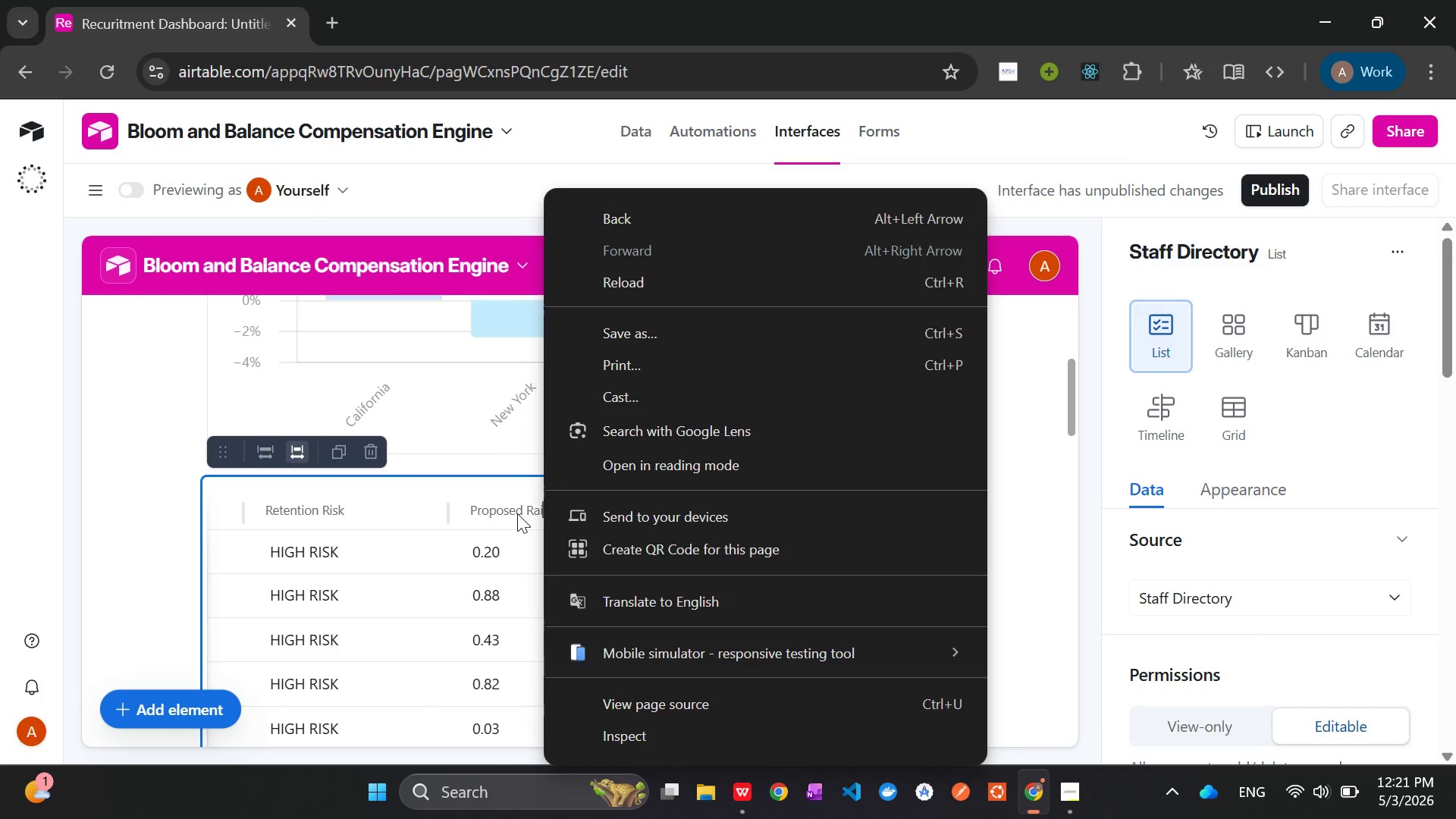 
double_click([517, 513])
 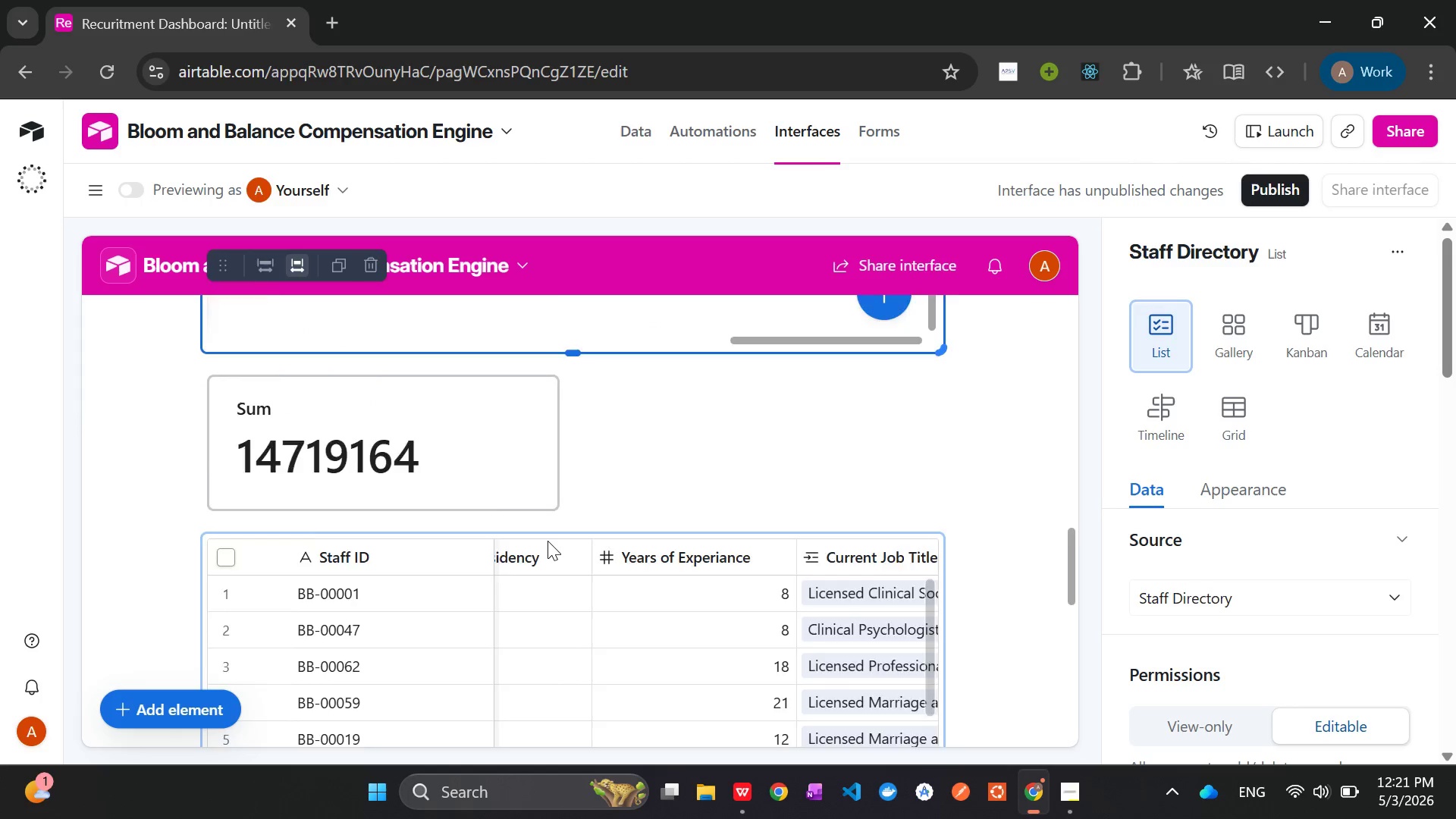 
left_click([626, 442])
 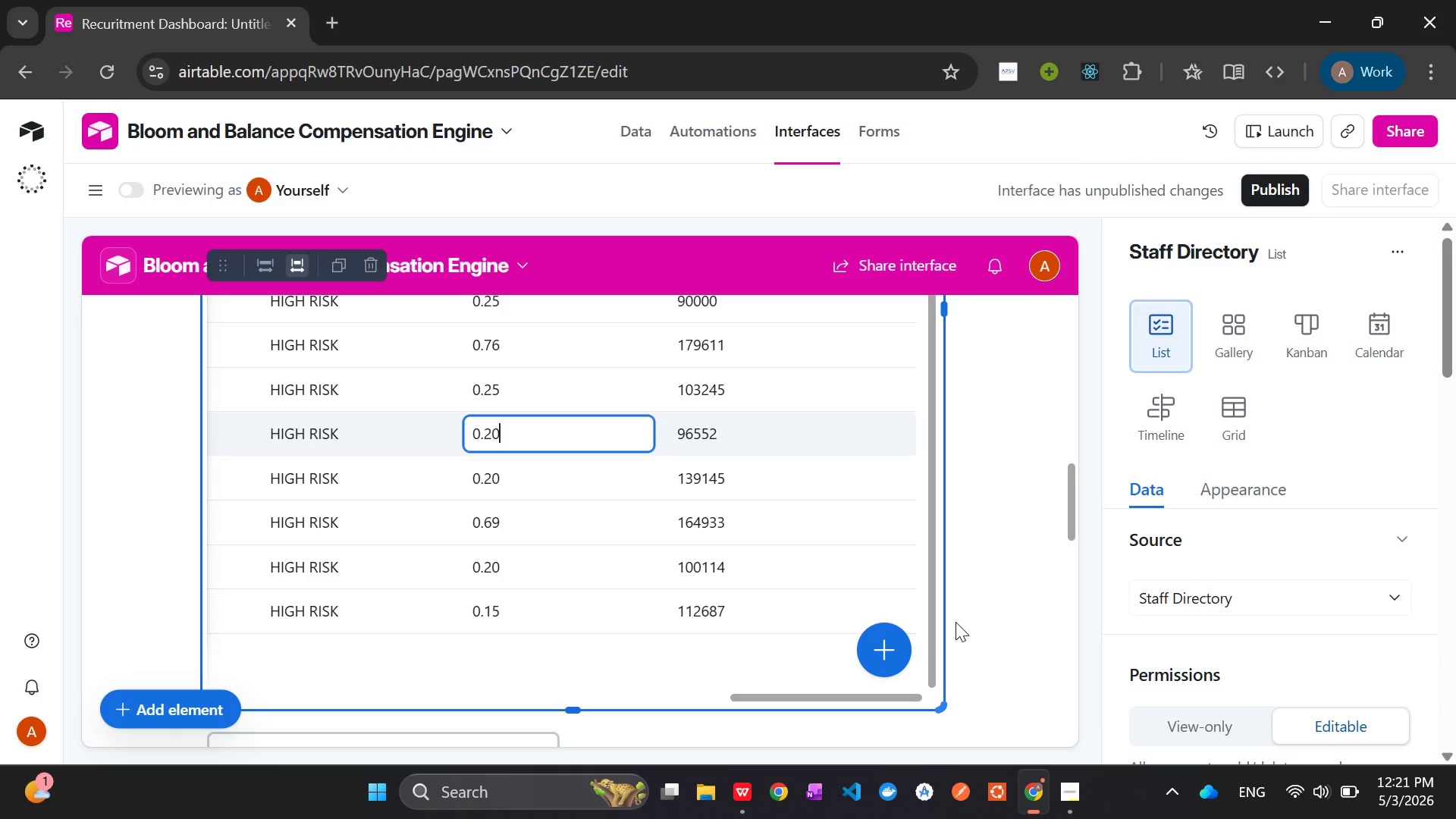 
key(Backspace)
 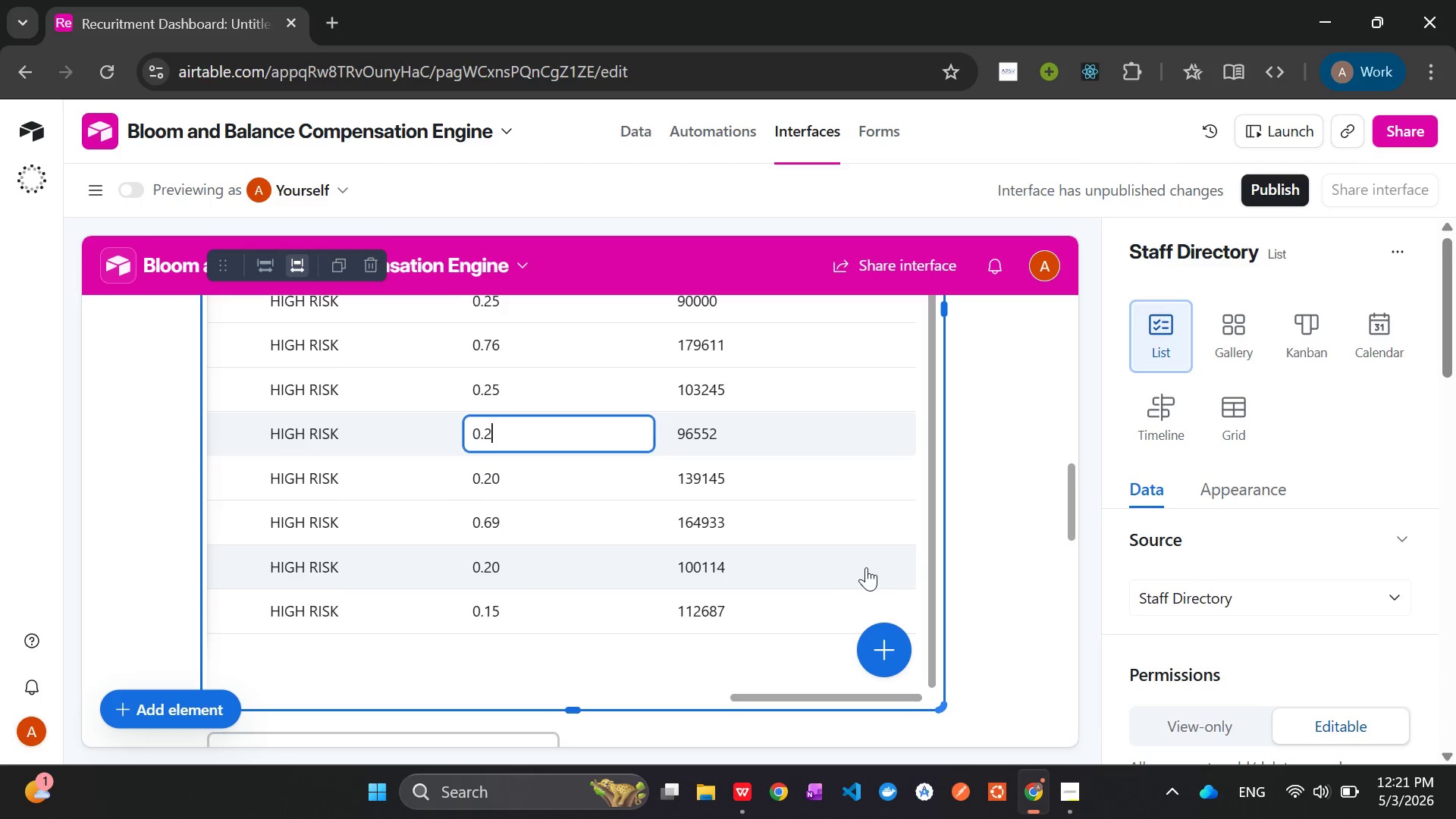 
key(Backspace)
 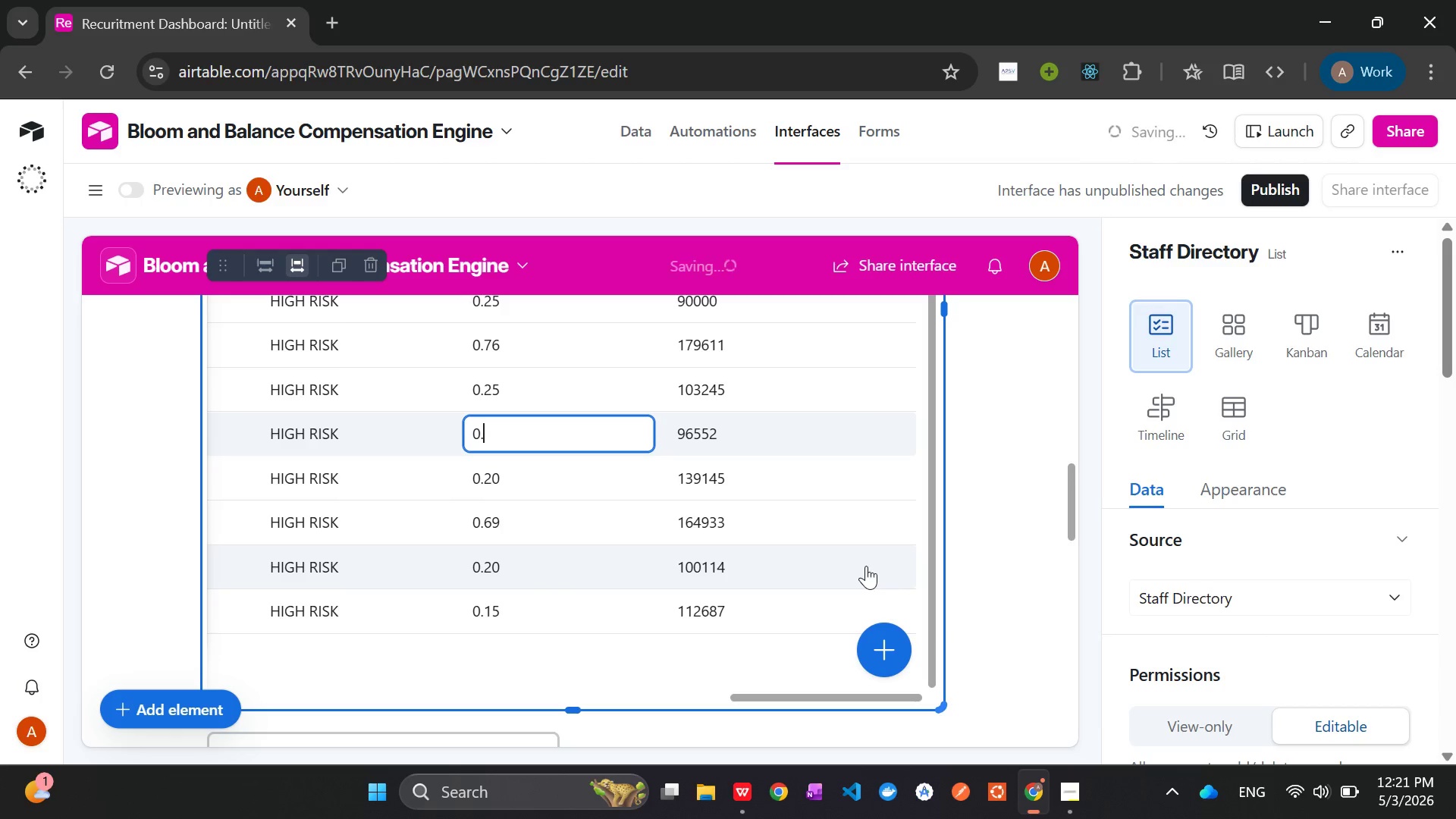 
key(5)
 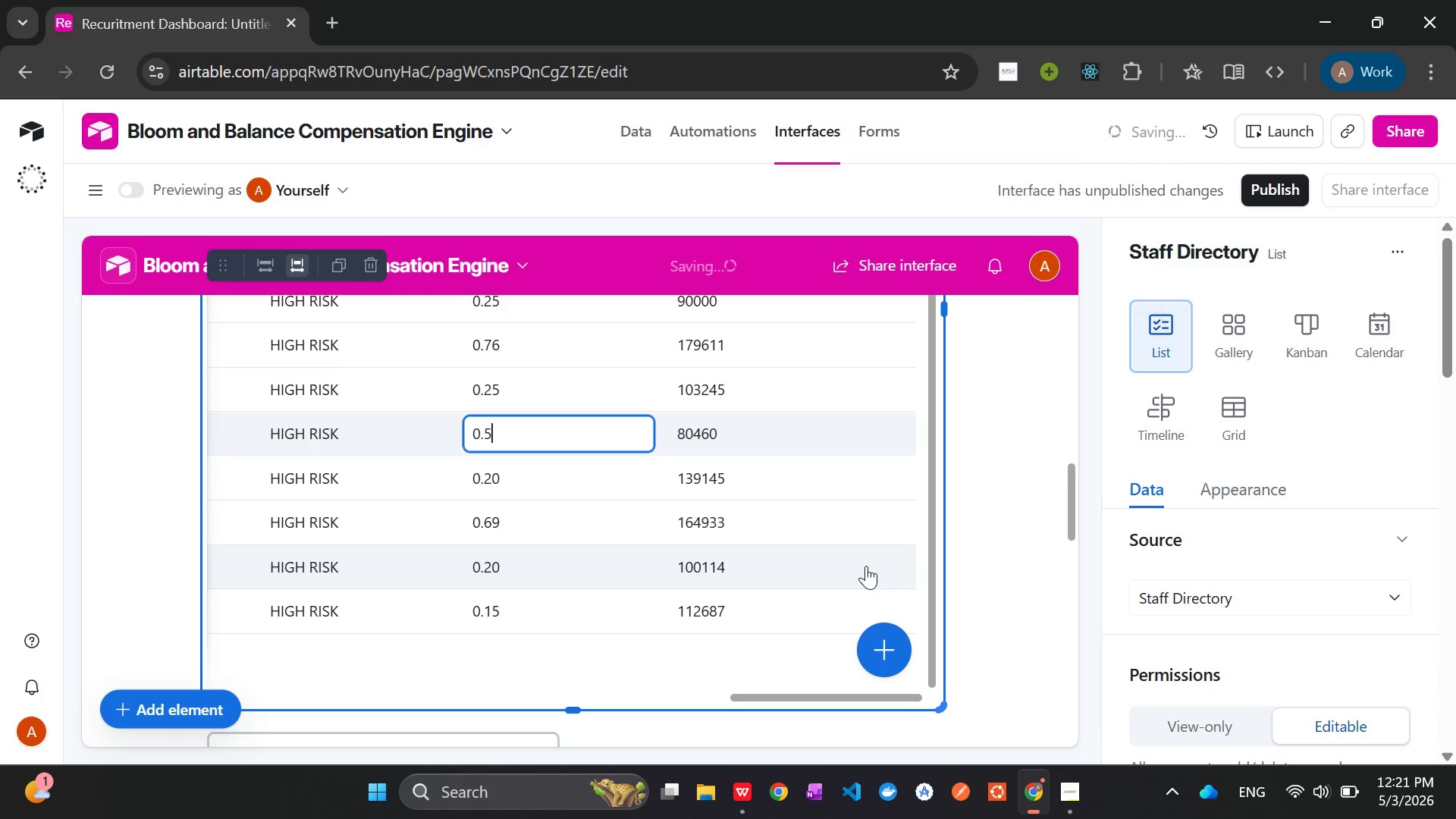 
wait(8.3)
 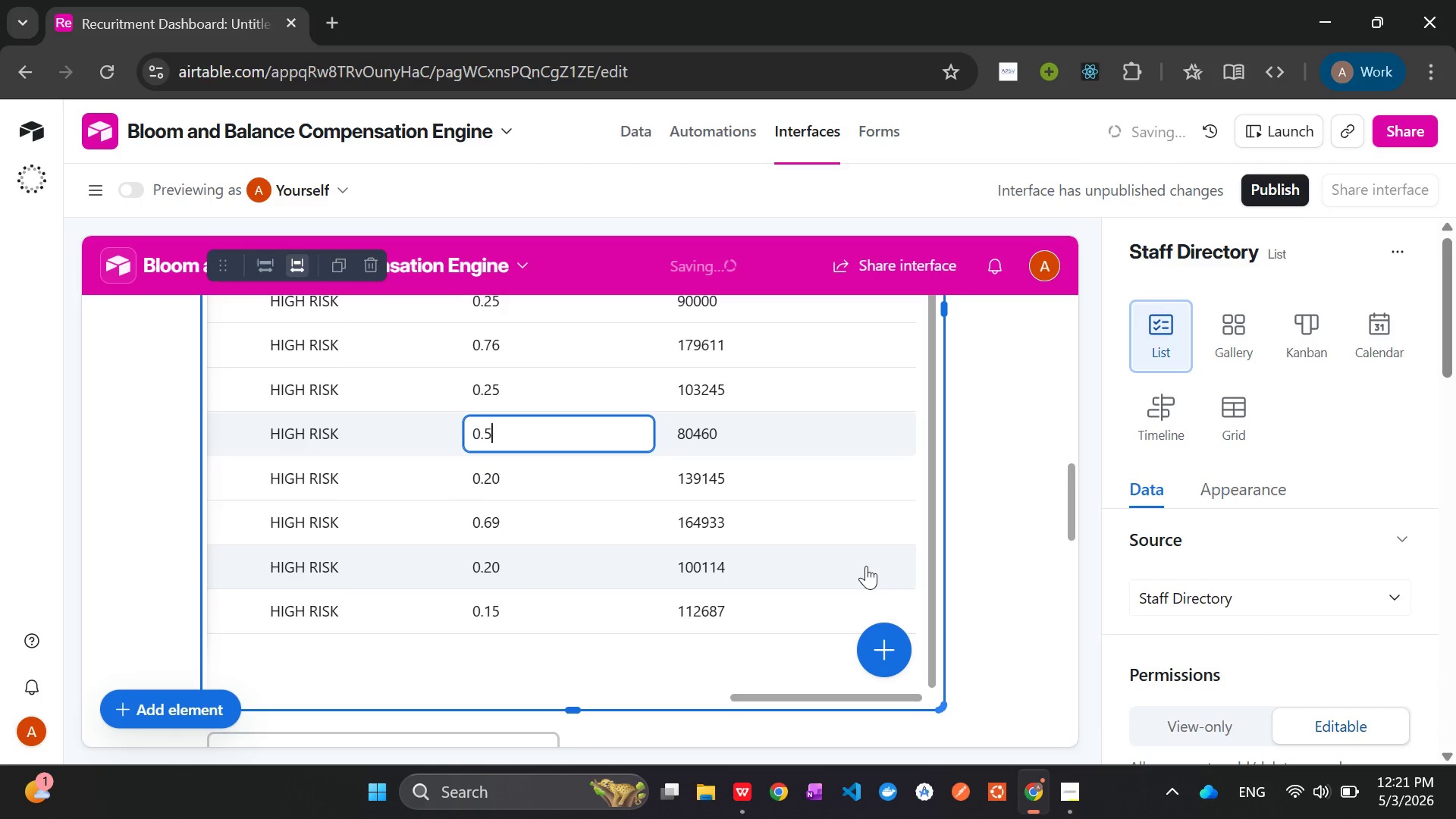 
right_click([749, 489])
 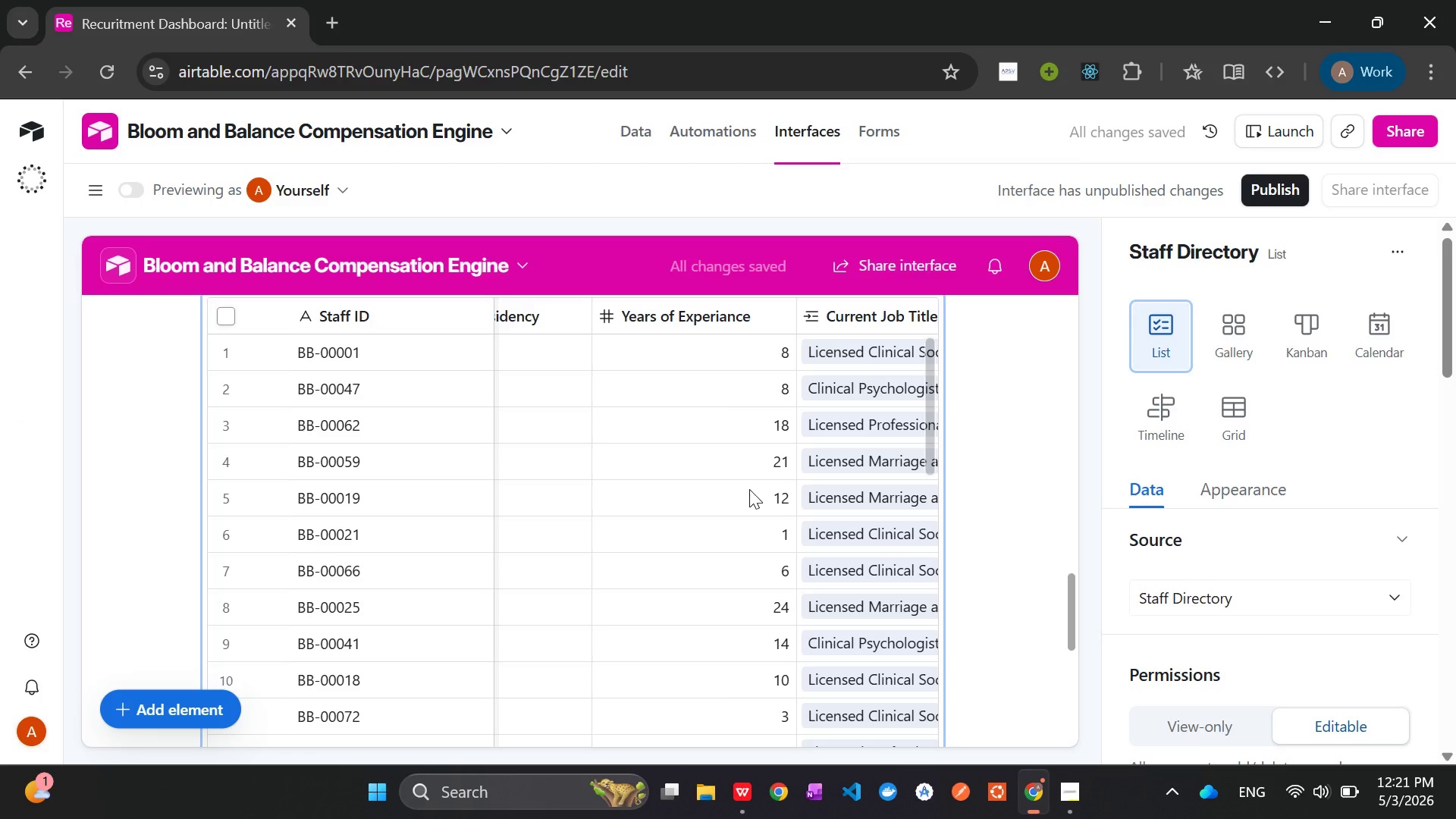 
left_click([749, 489])
 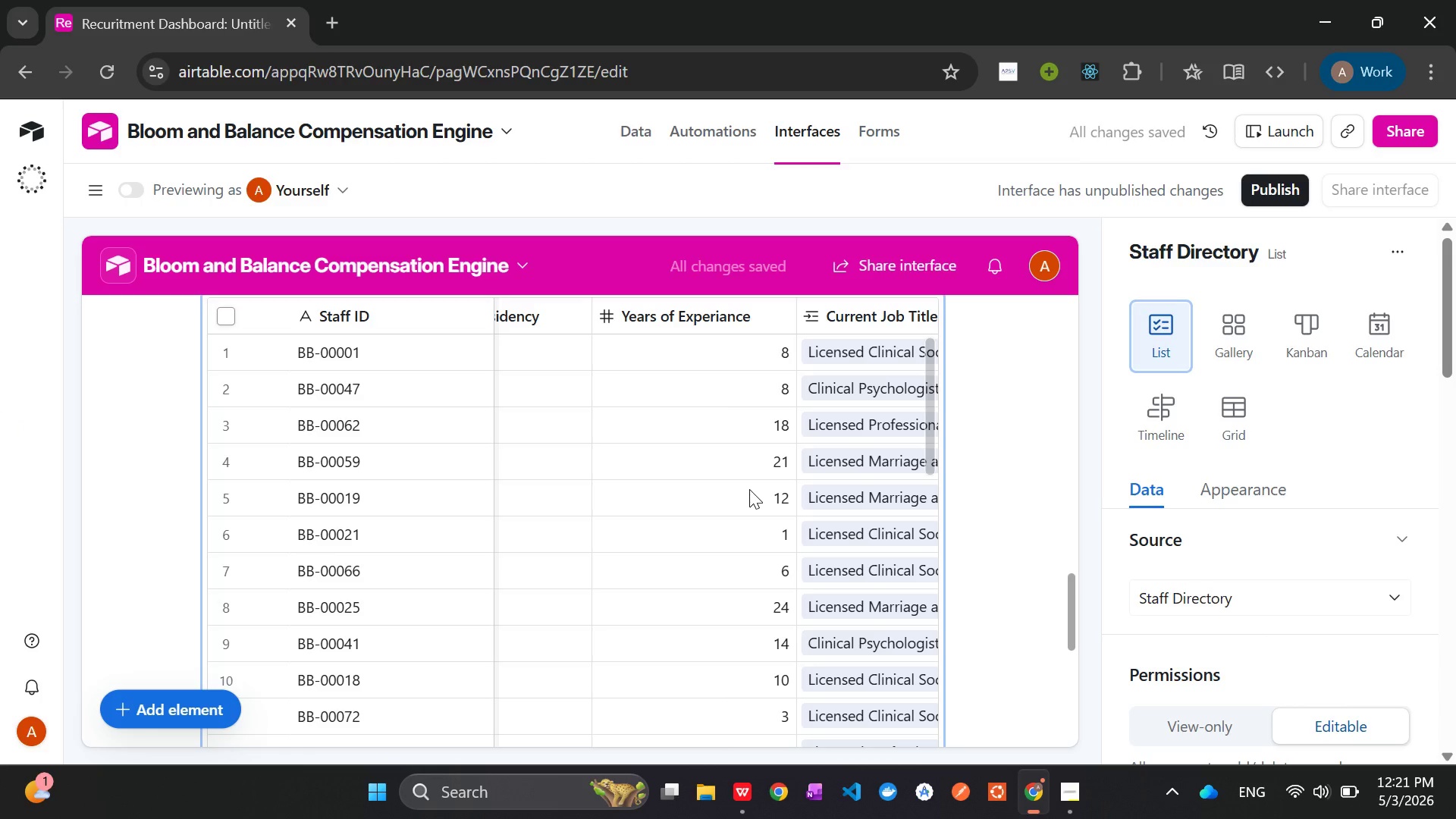 
left_click([749, 489])
 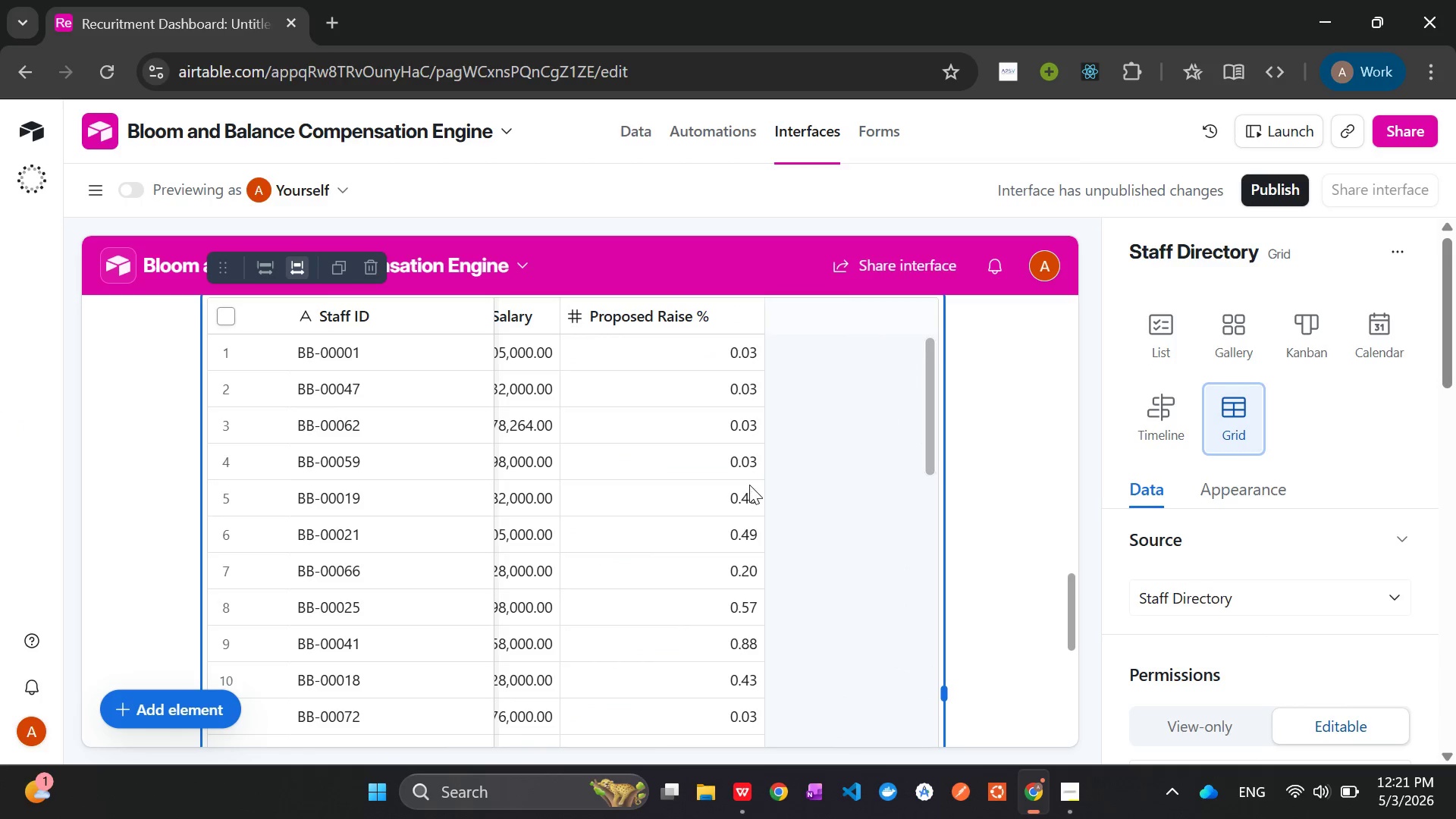 
left_click([758, 462])
 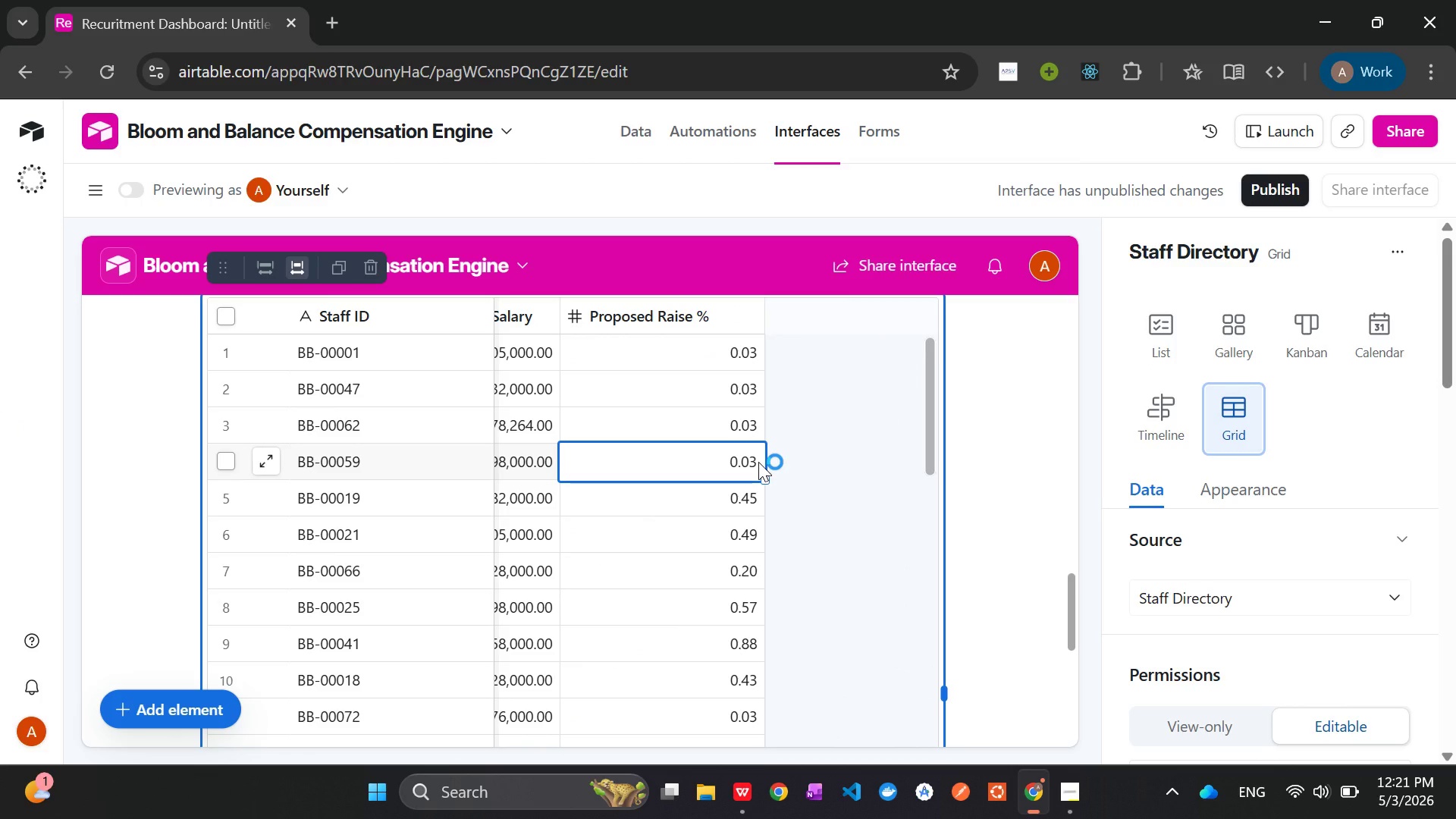 
key(Backspace)
type(0.03)
 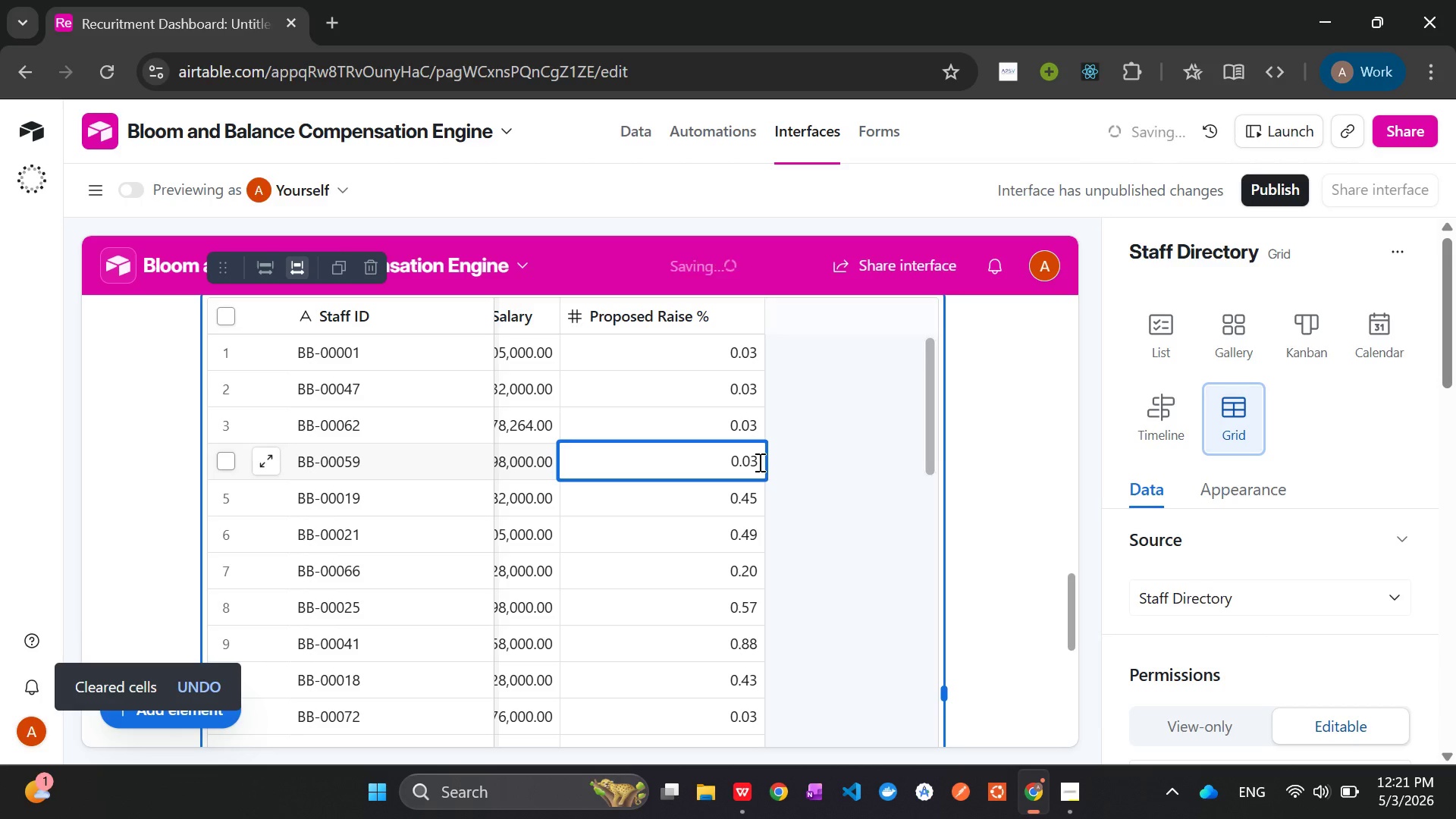 
key(Enter)
 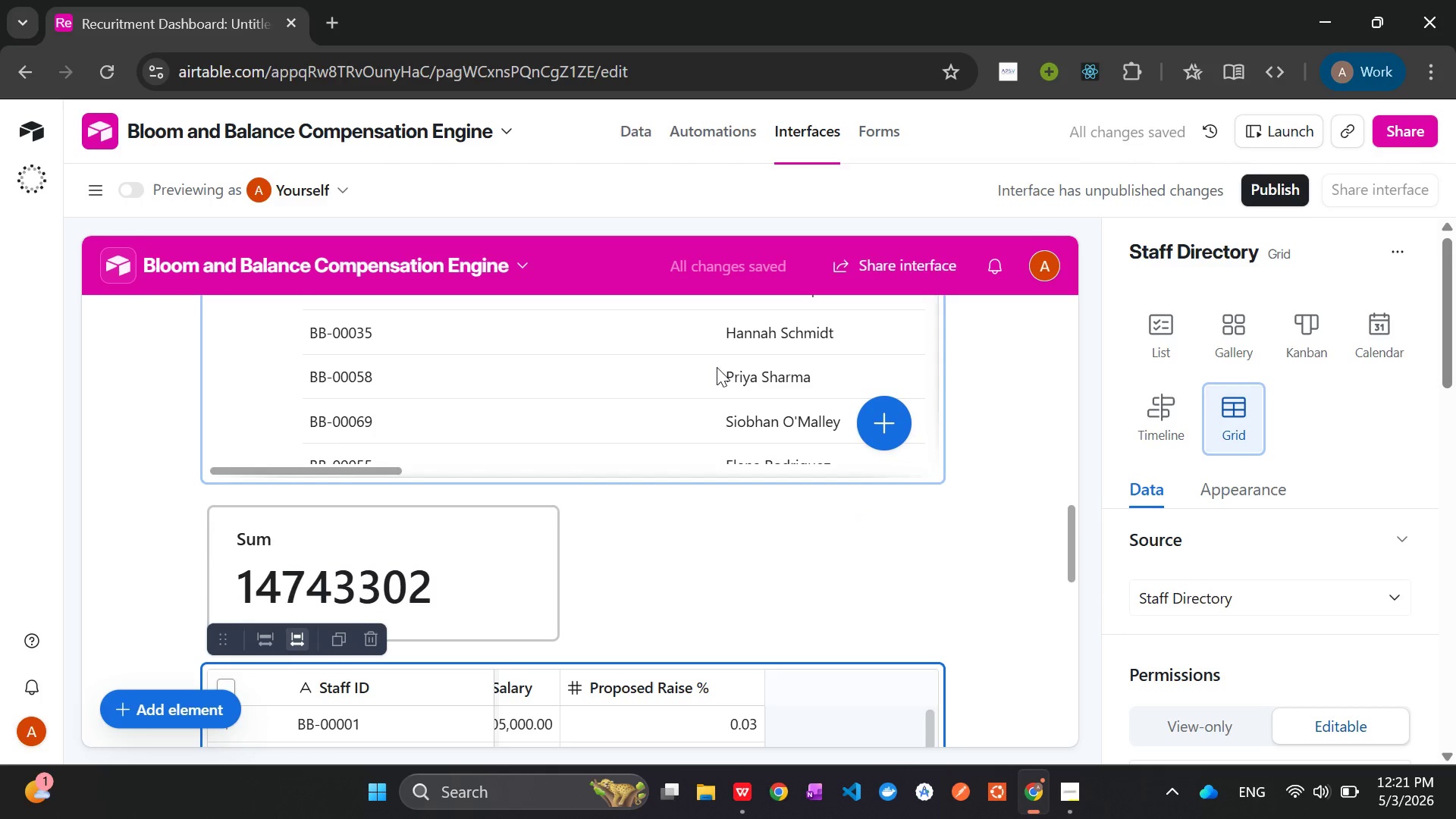 
left_click([686, 404])
 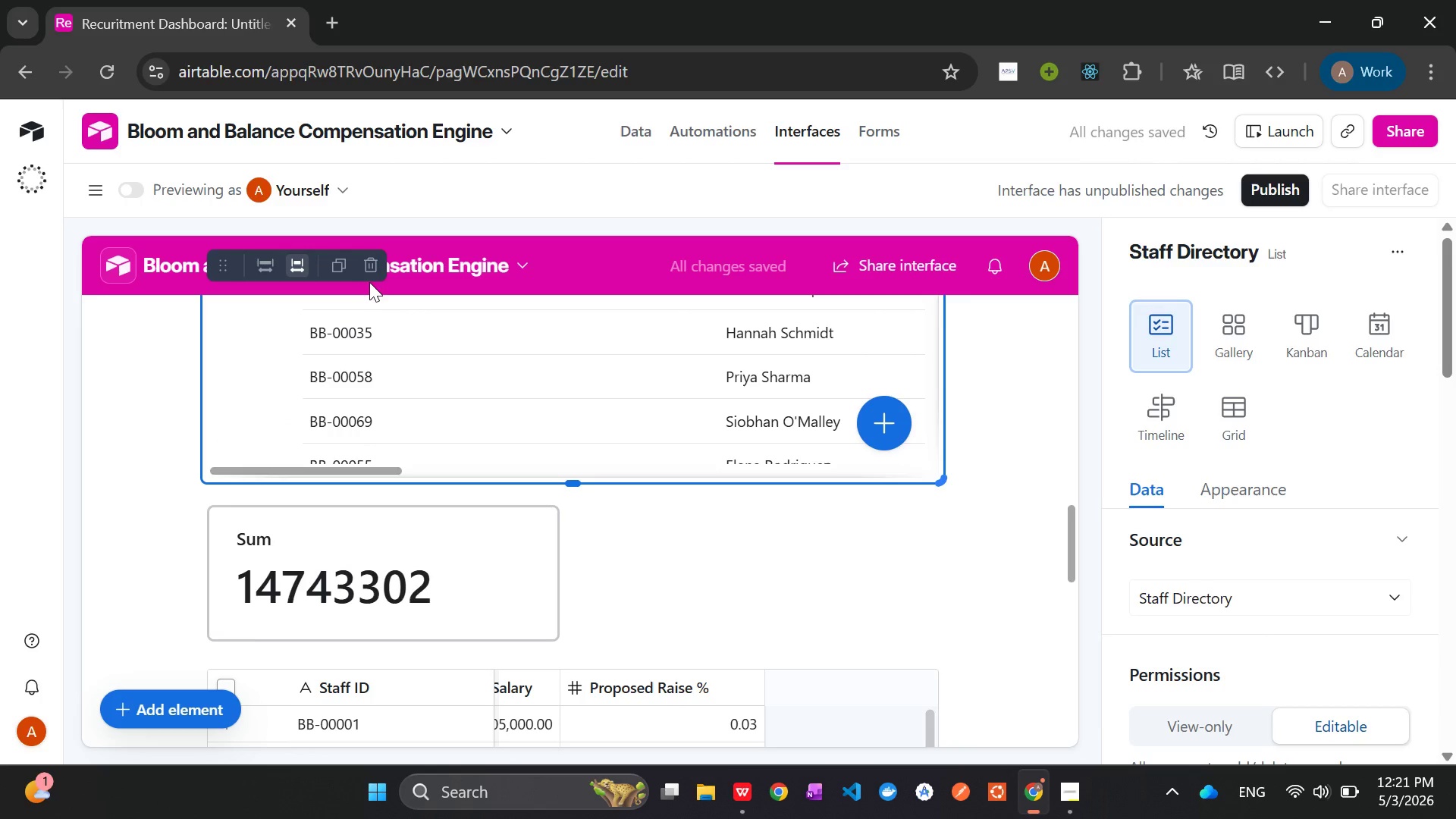 
left_click([369, 261])
 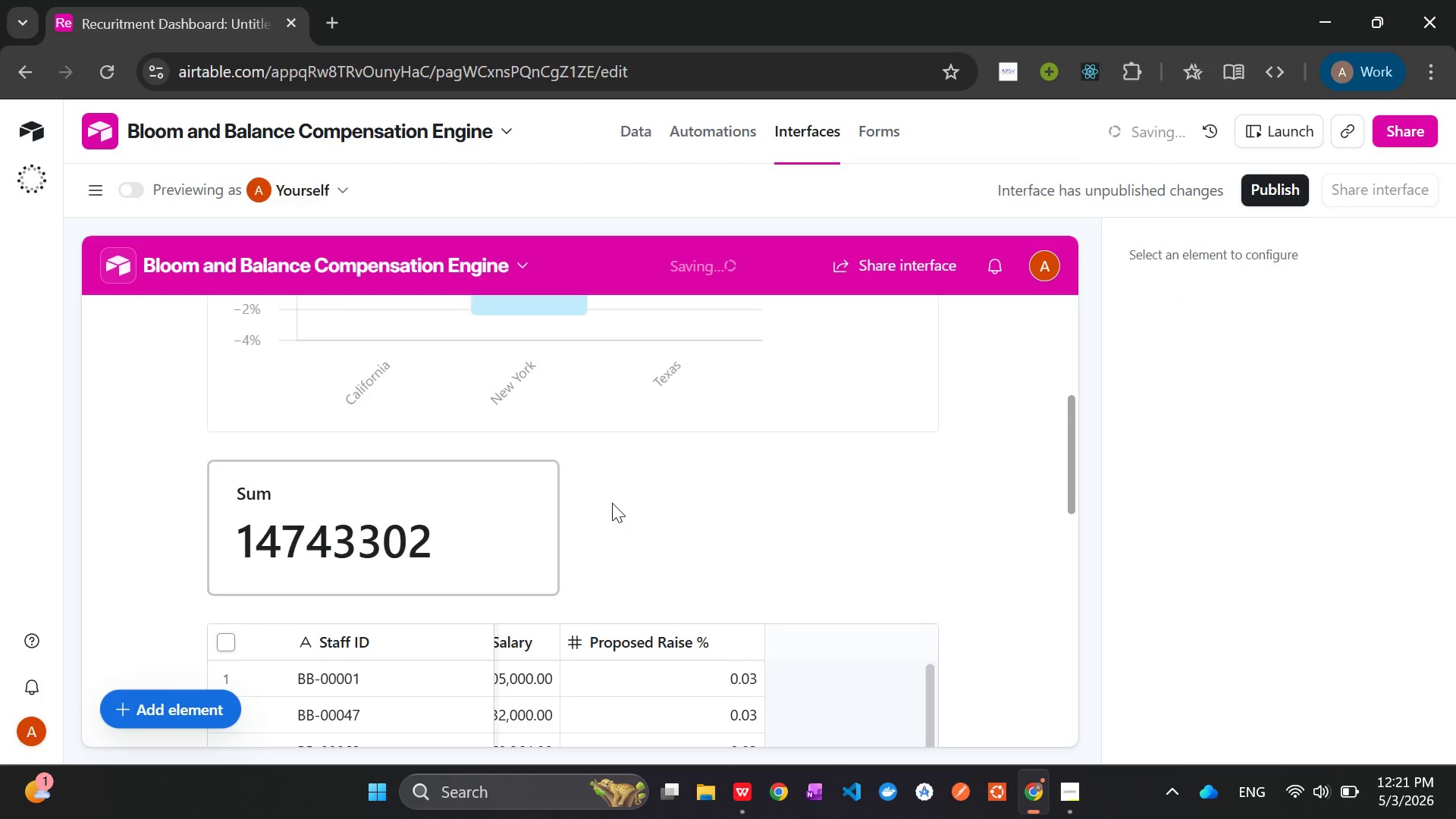 
left_click([424, 510])
 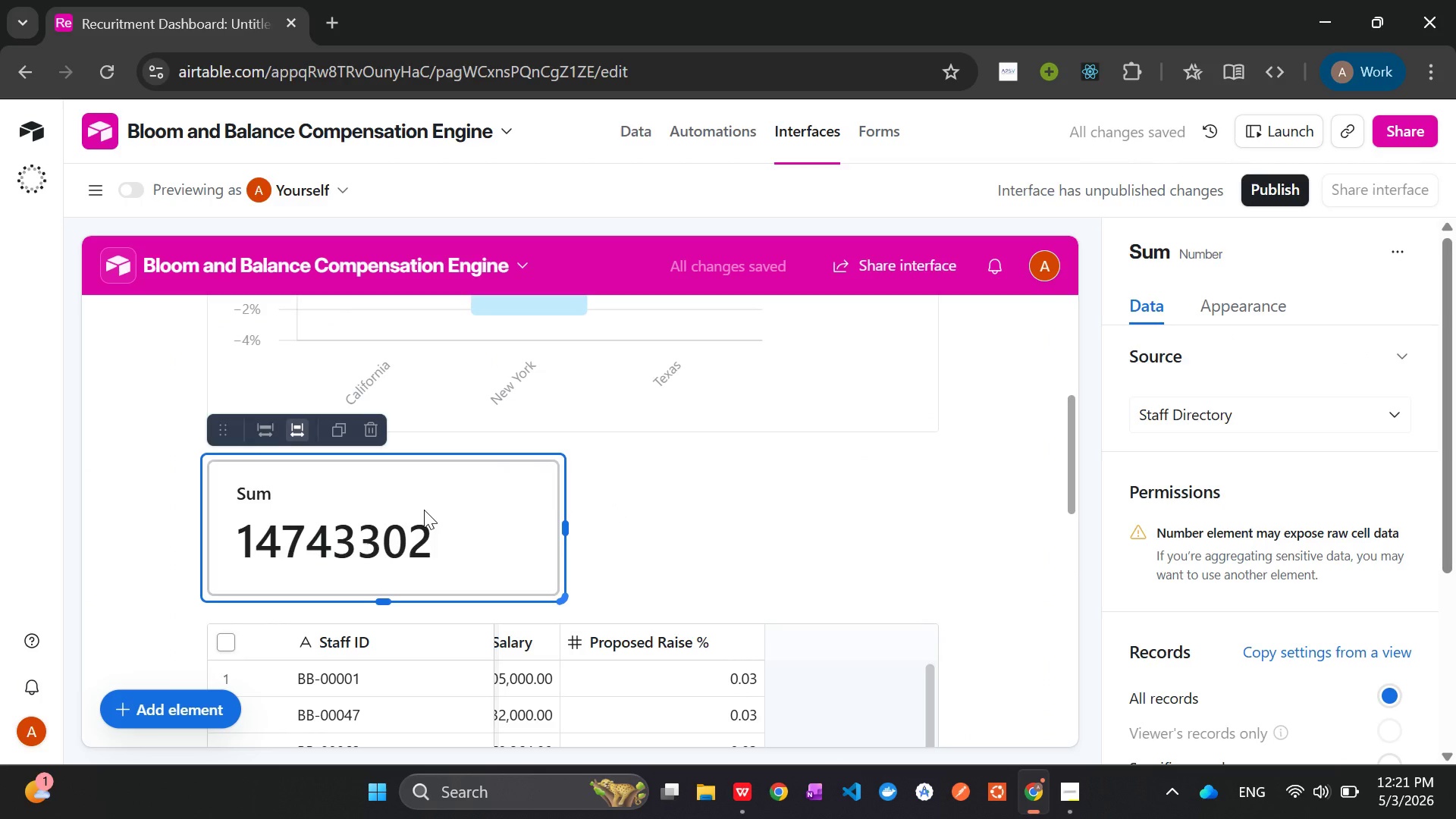 
left_click_drag(start_coordinate=[424, 510], to_coordinate=[331, 390])
 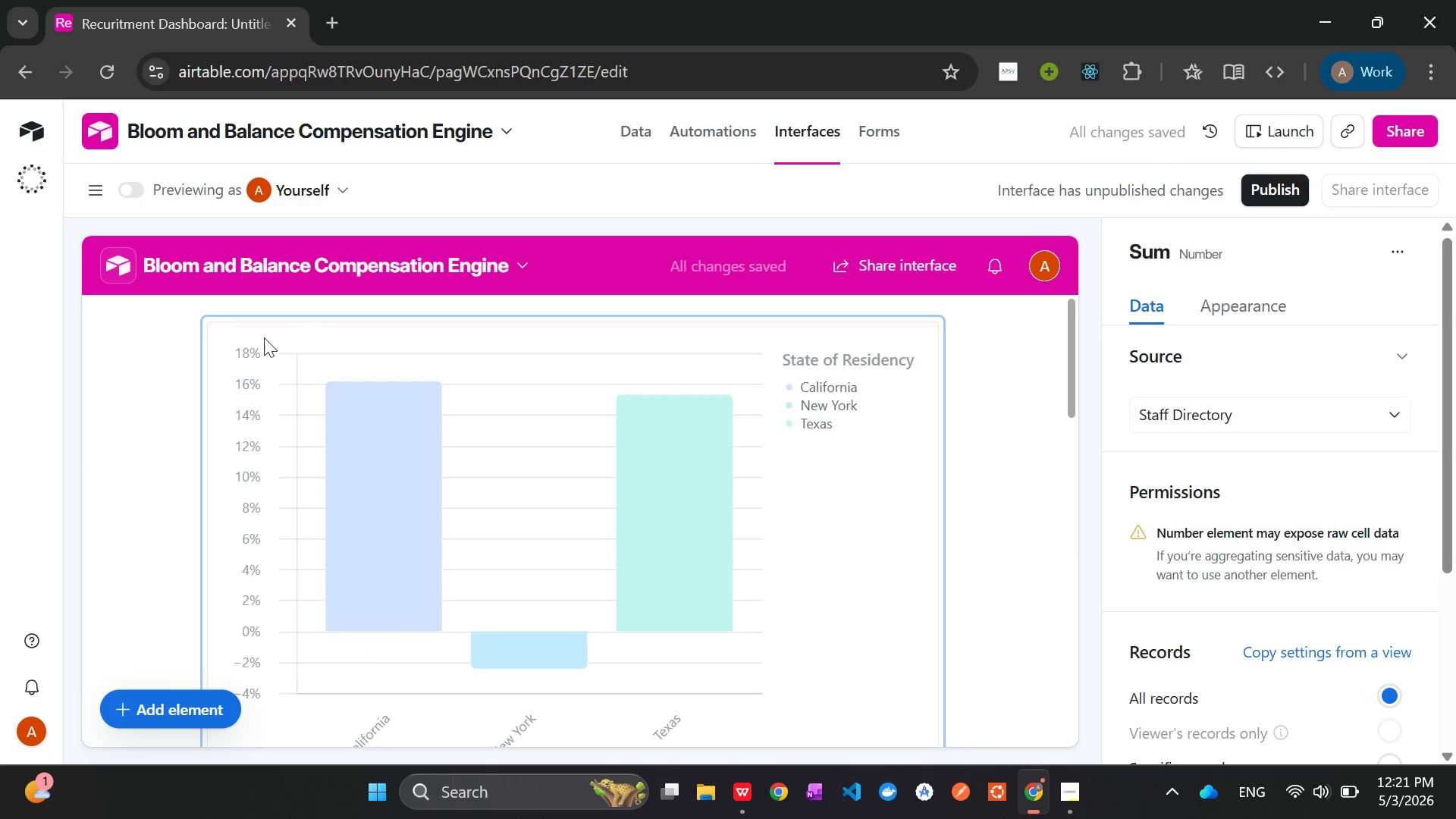 
left_click([263, 337])
 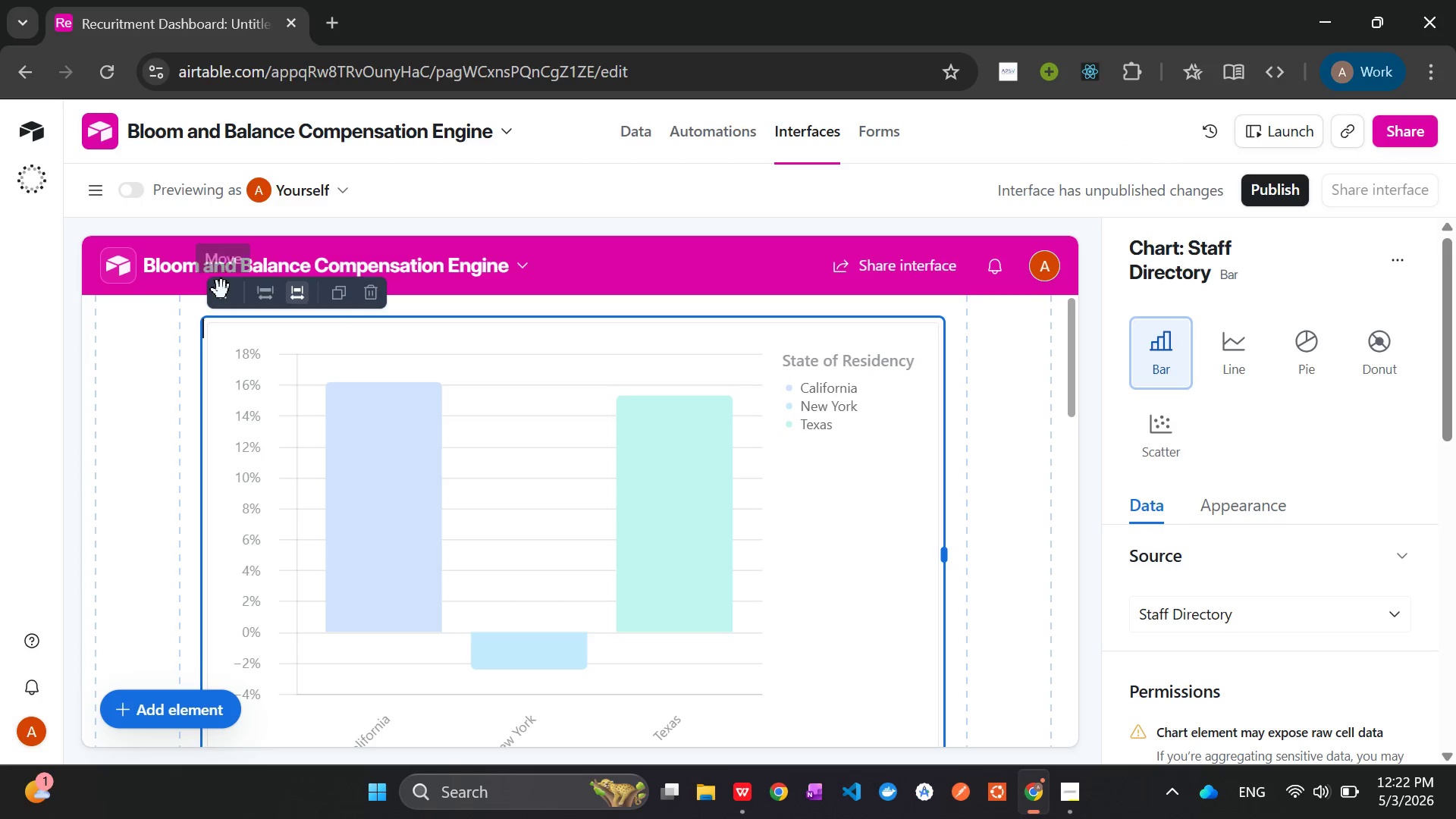 
left_click_drag(start_coordinate=[224, 297], to_coordinate=[257, 604])
 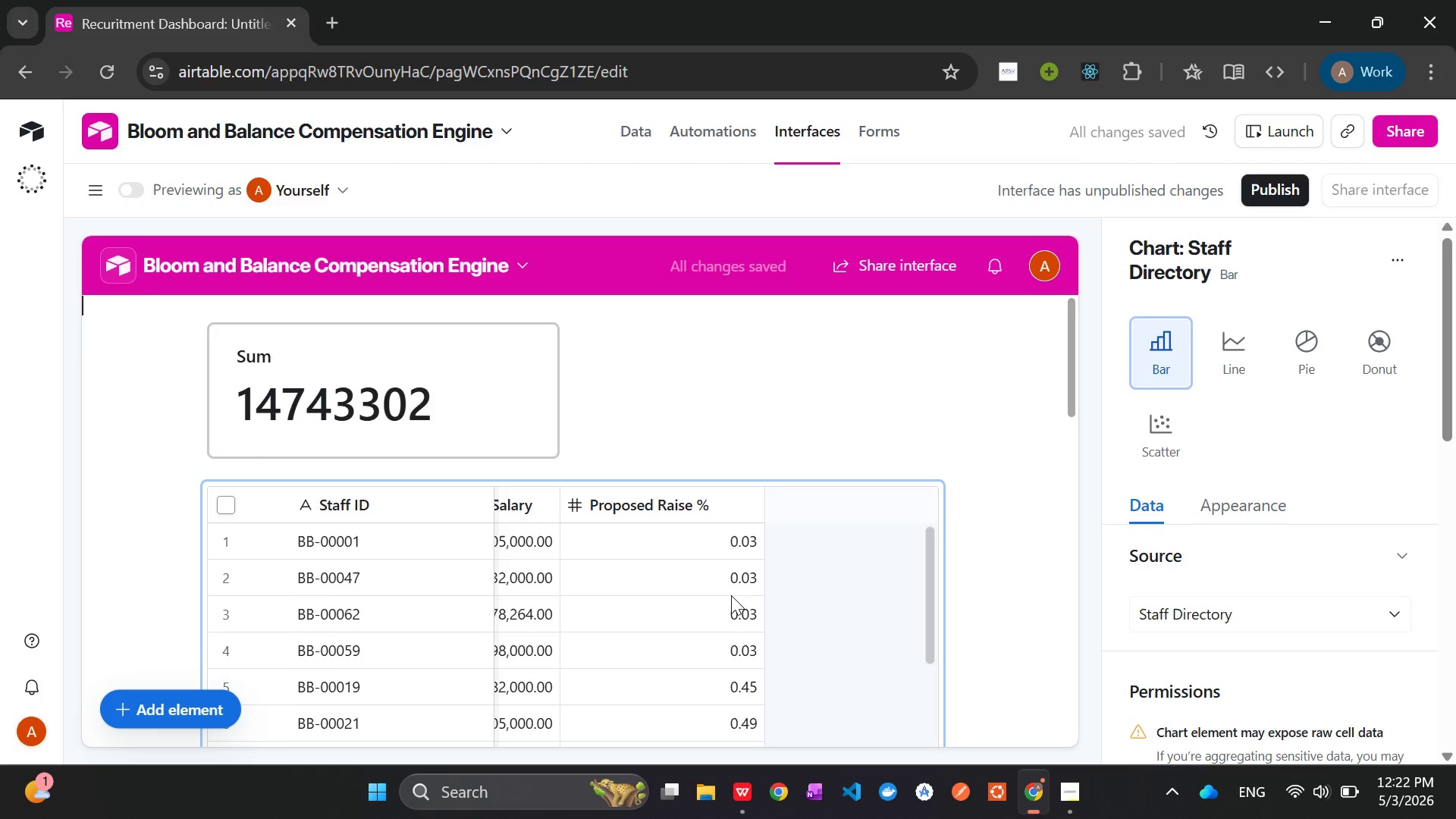 
wait(6.06)
 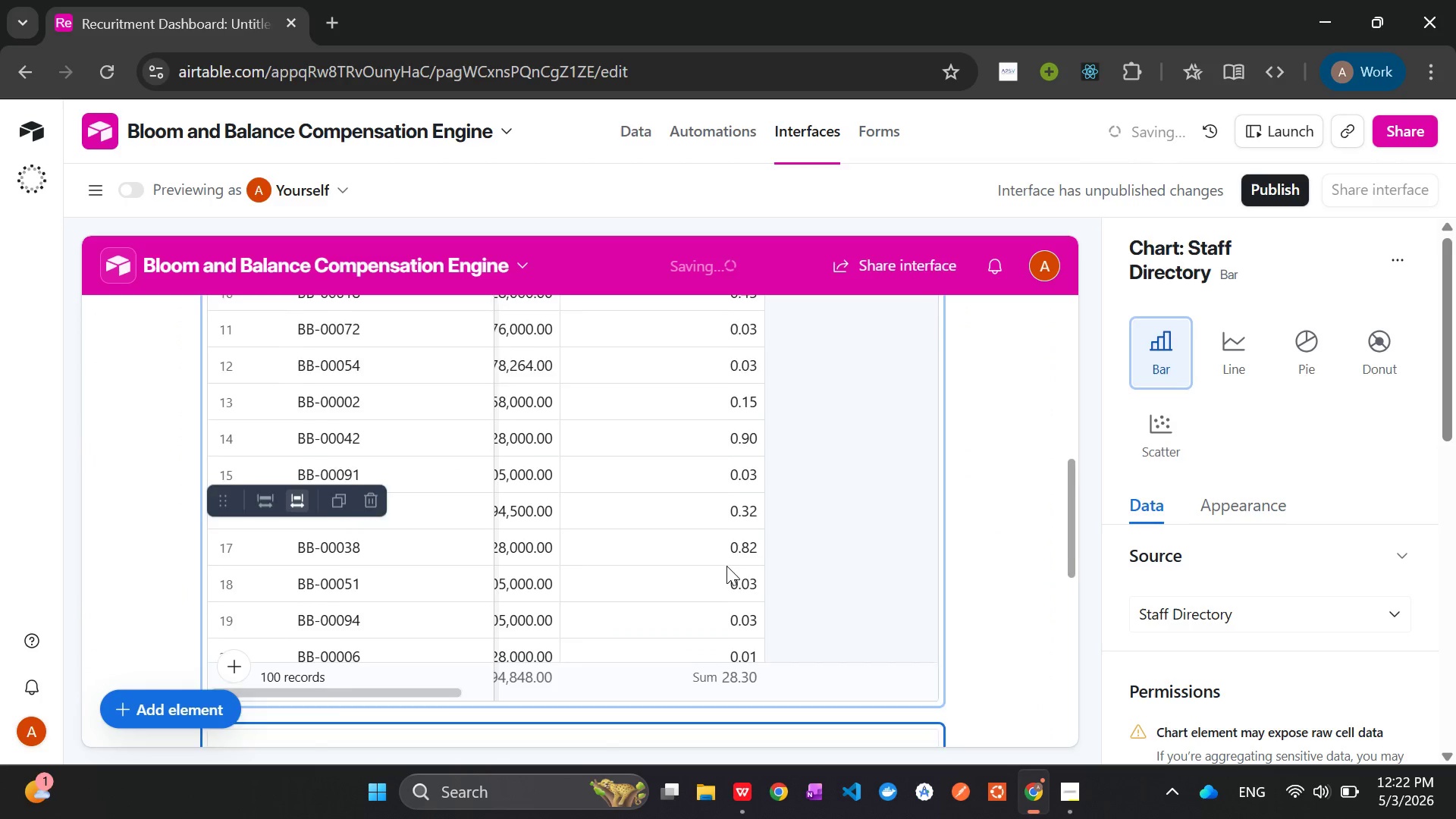 
left_click([861, 598])
 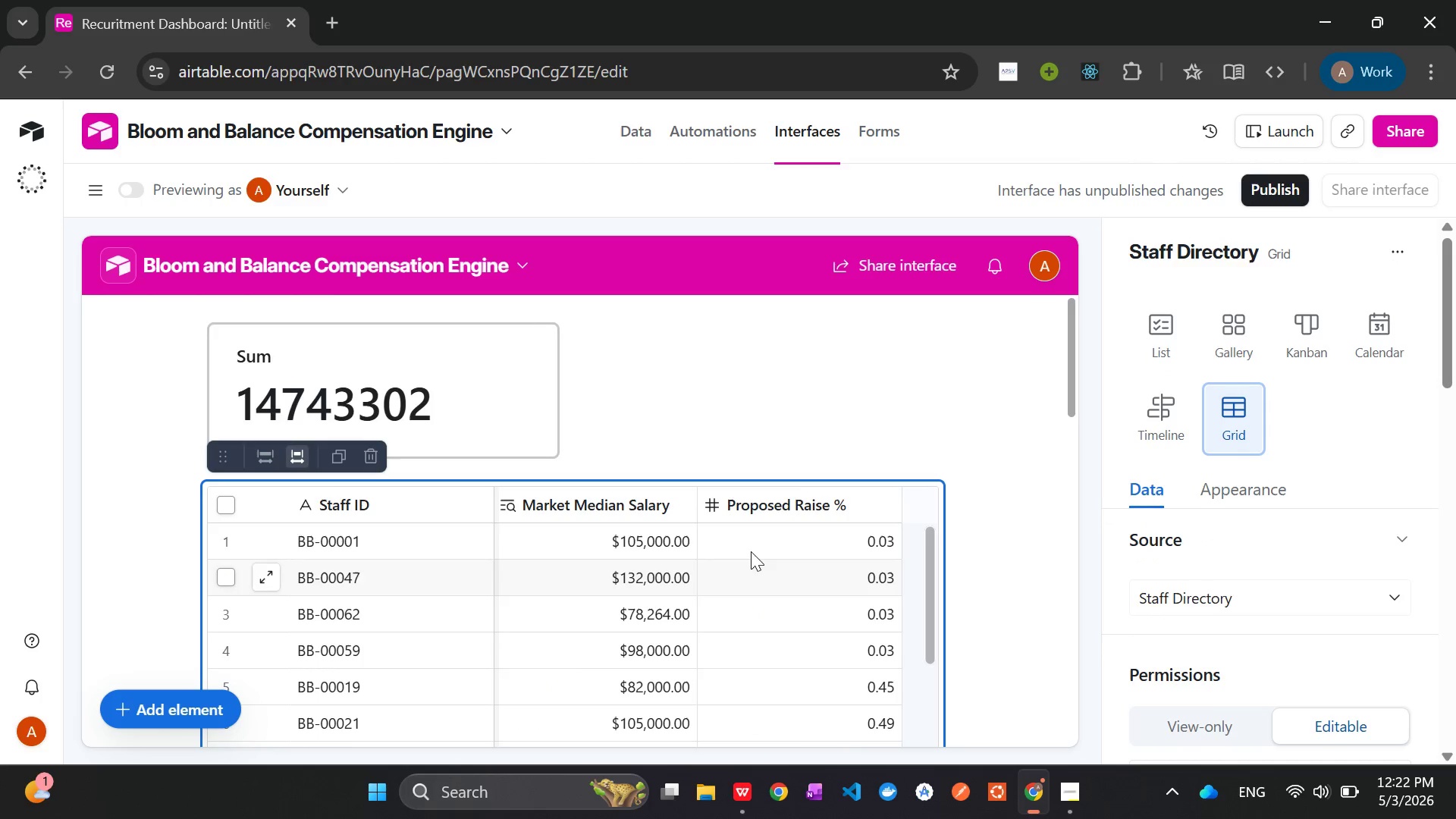 
left_click([768, 506])
 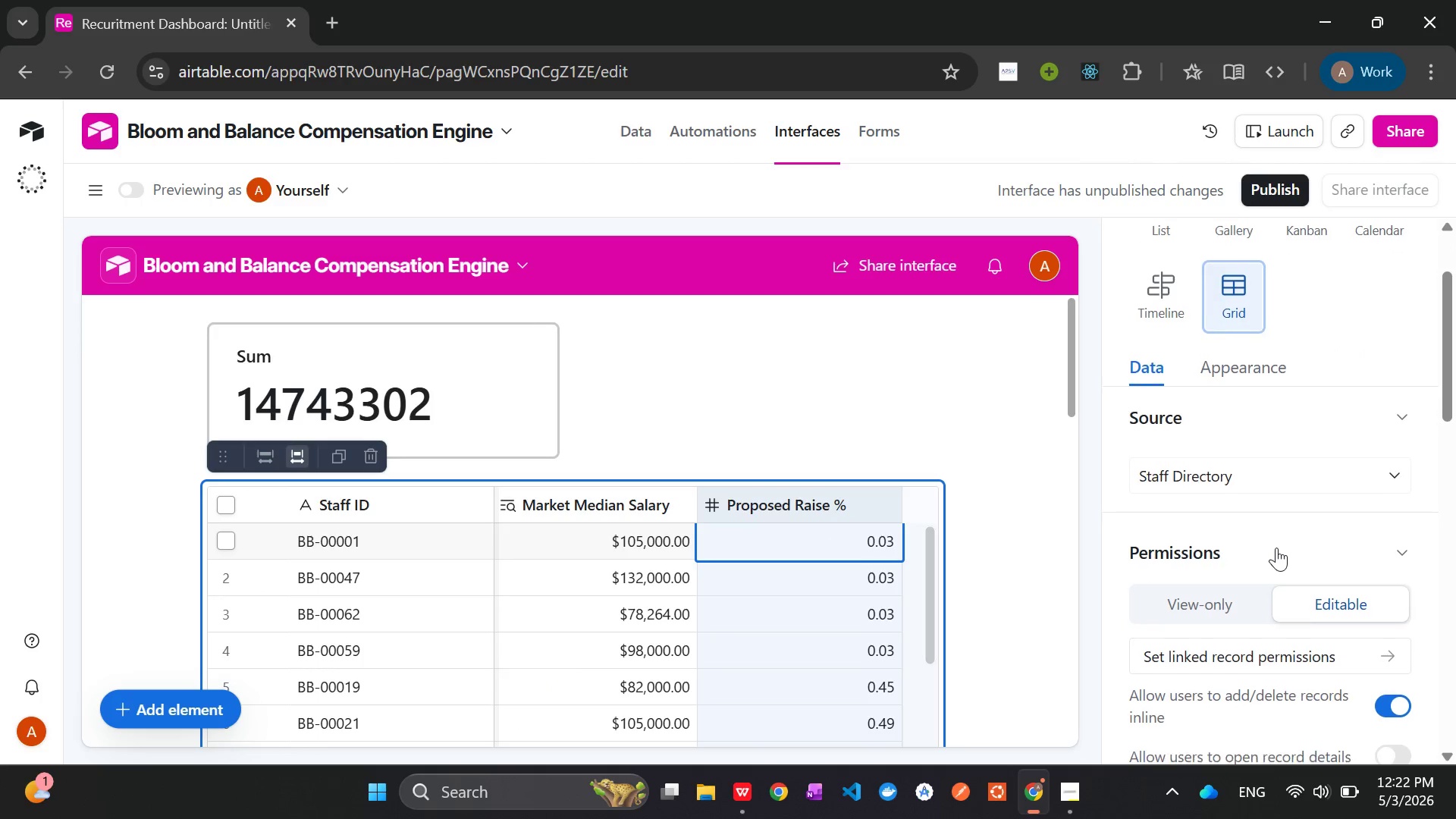 
mouse_move([1232, 548])
 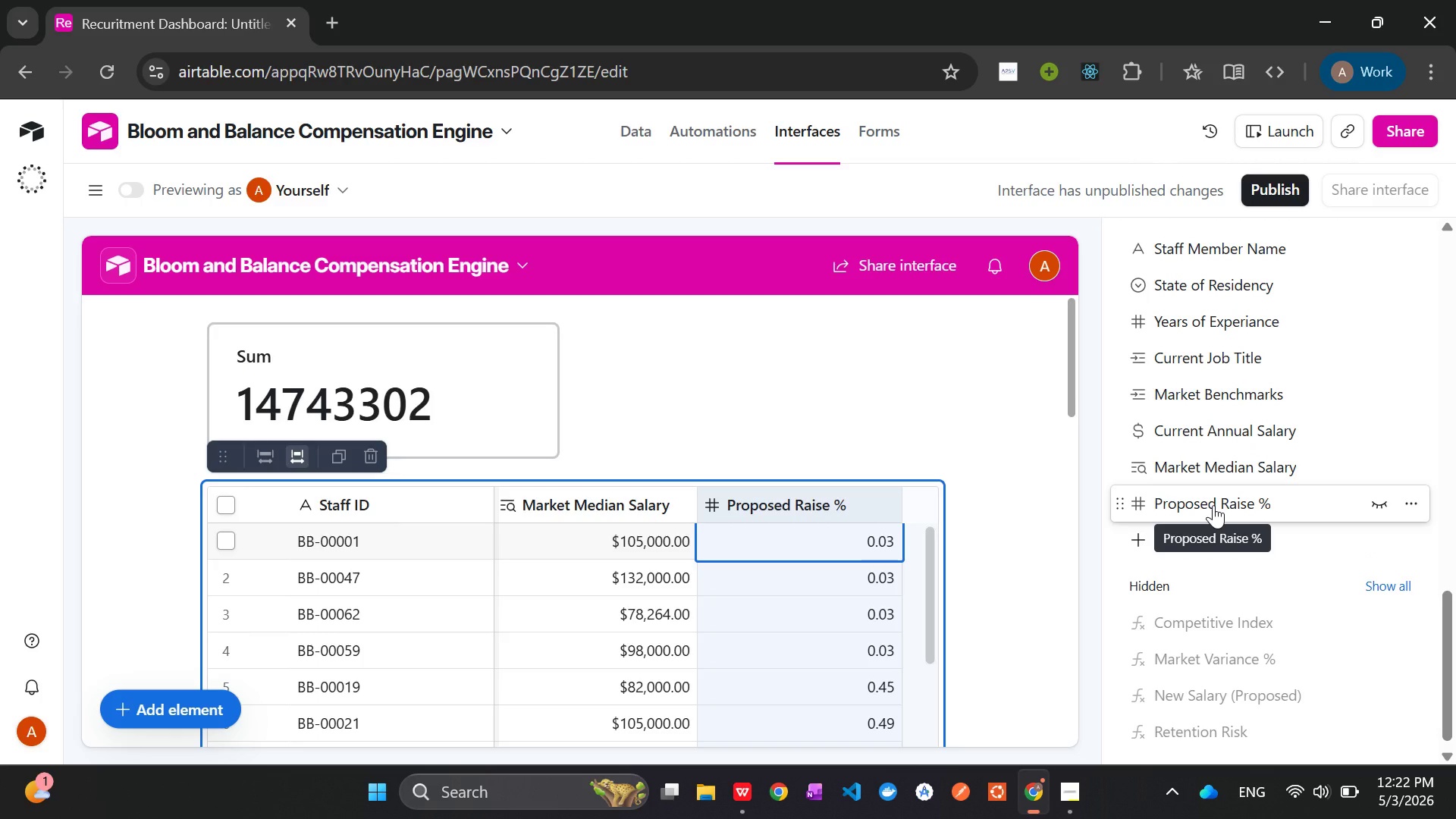 
wait(7.3)
 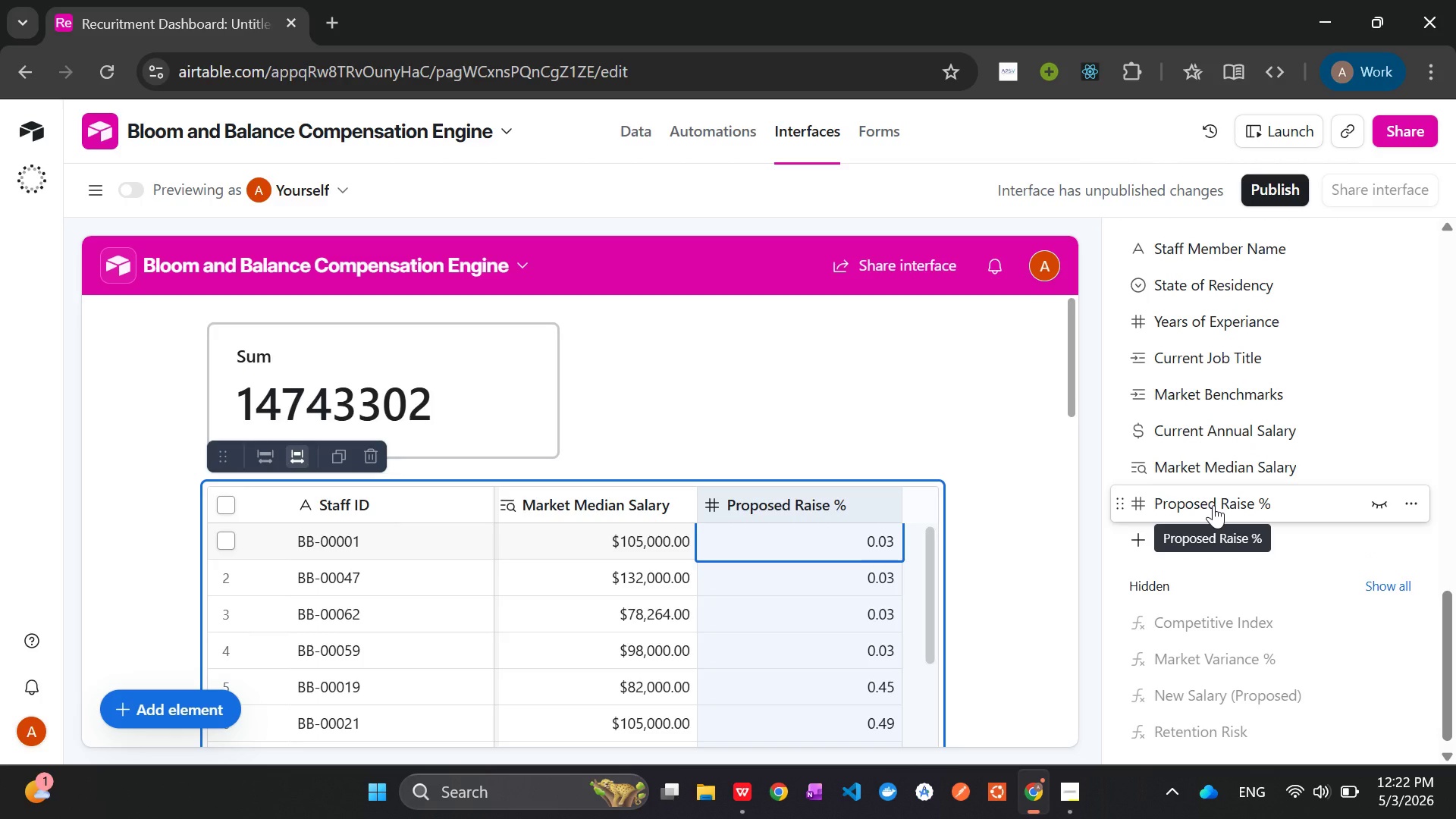 
mouse_move([1262, 374])
 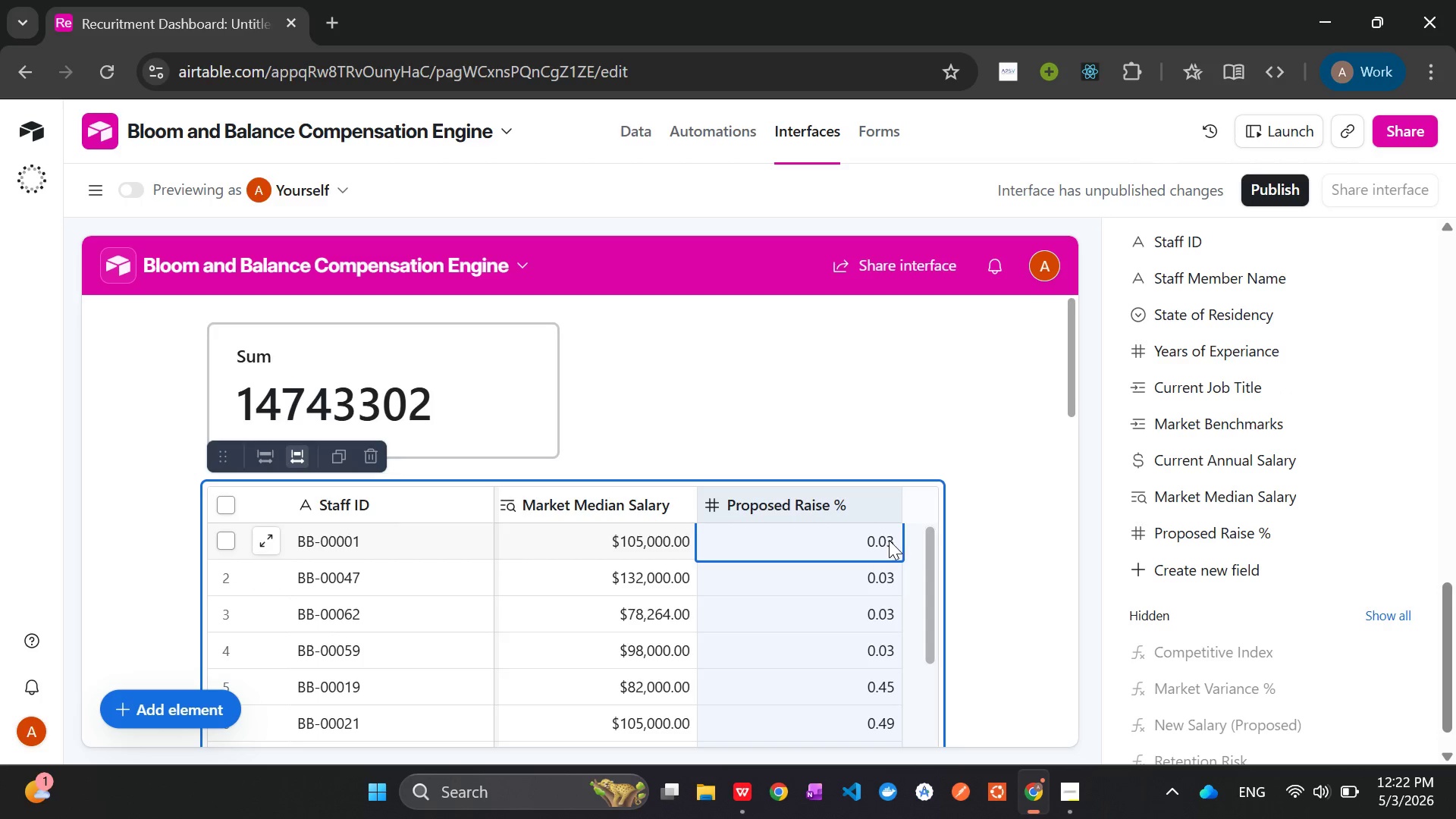 
left_click([889, 540])
 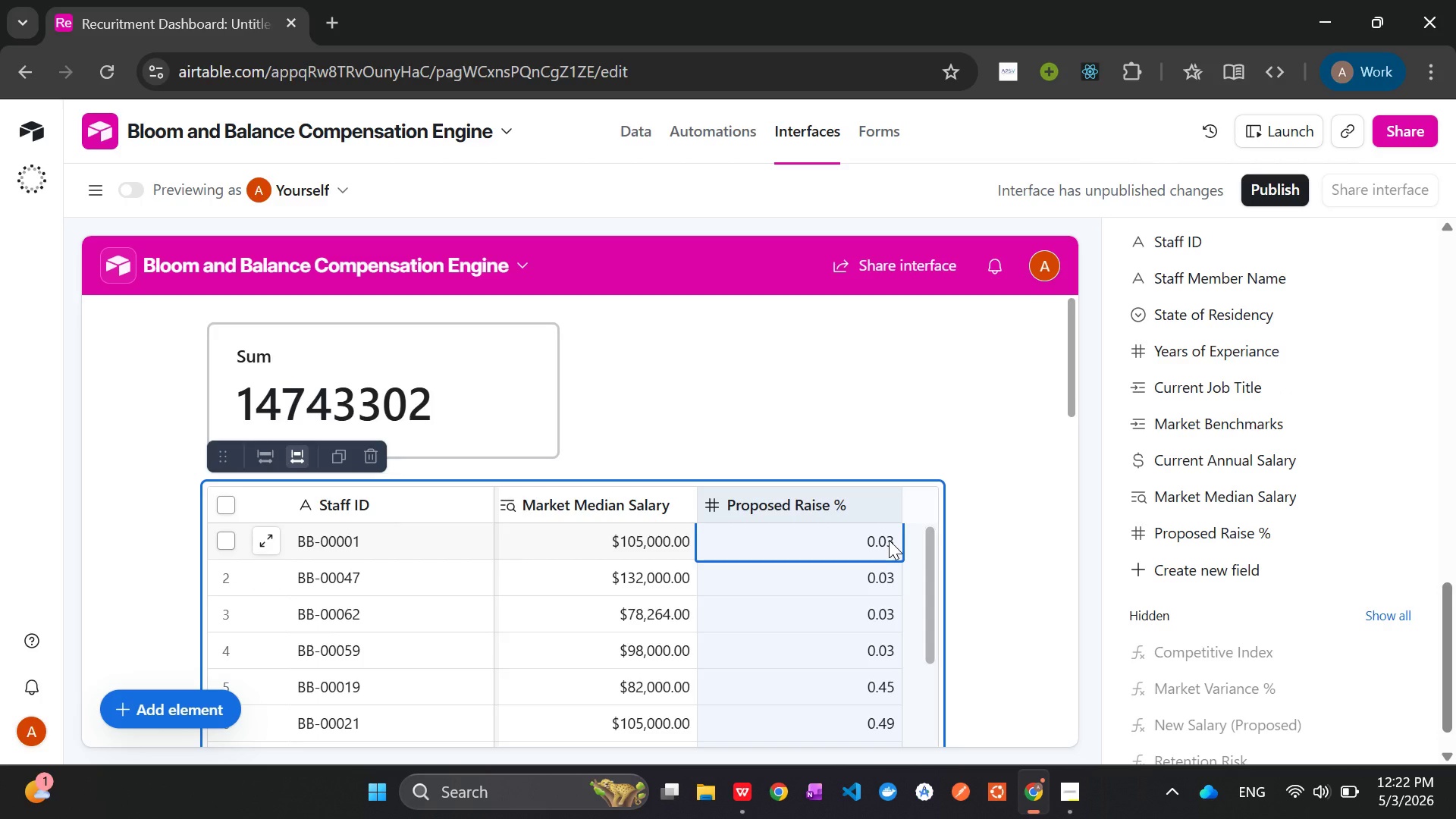 
double_click([889, 540])
 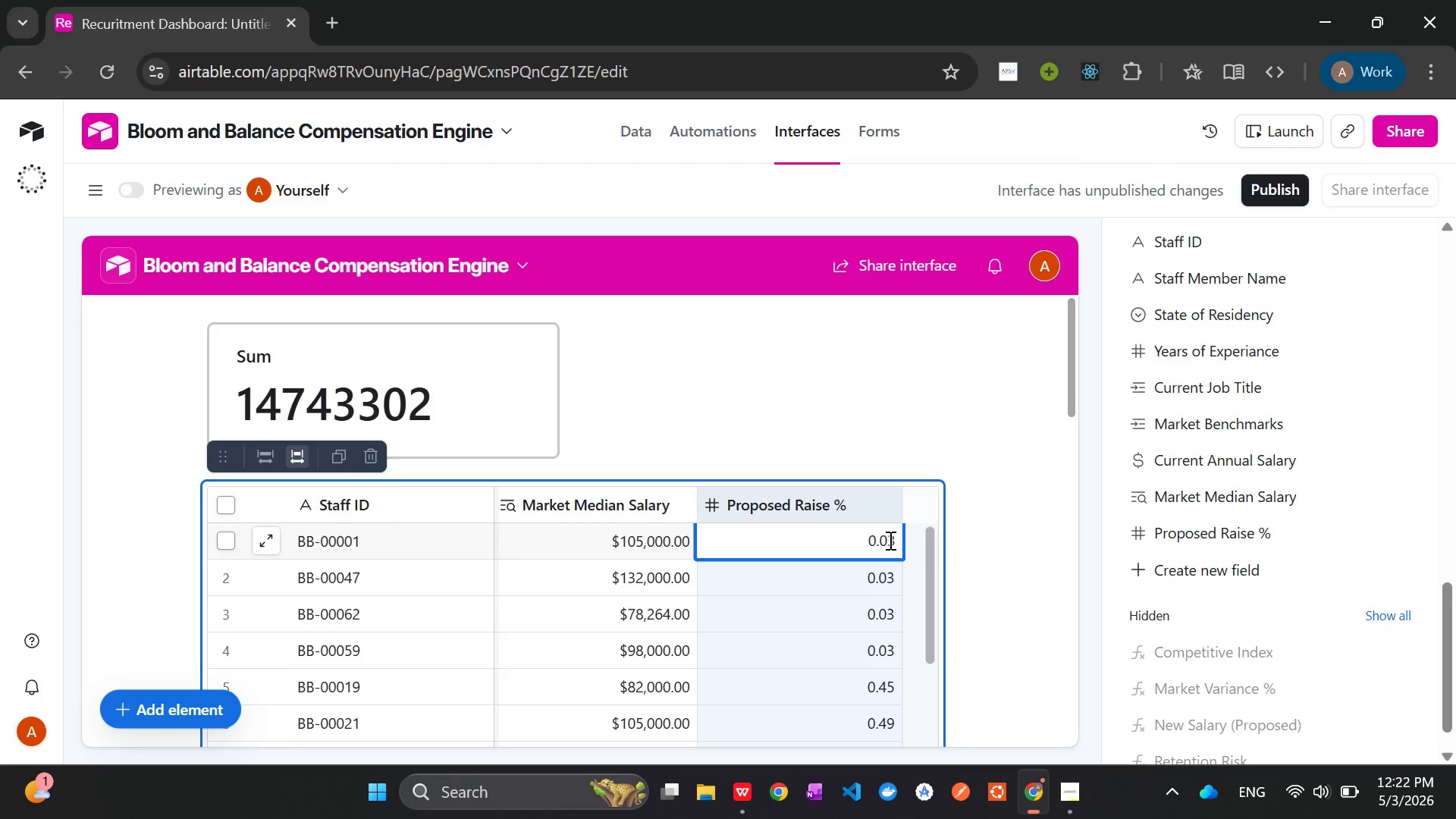 
key(Backspace)
 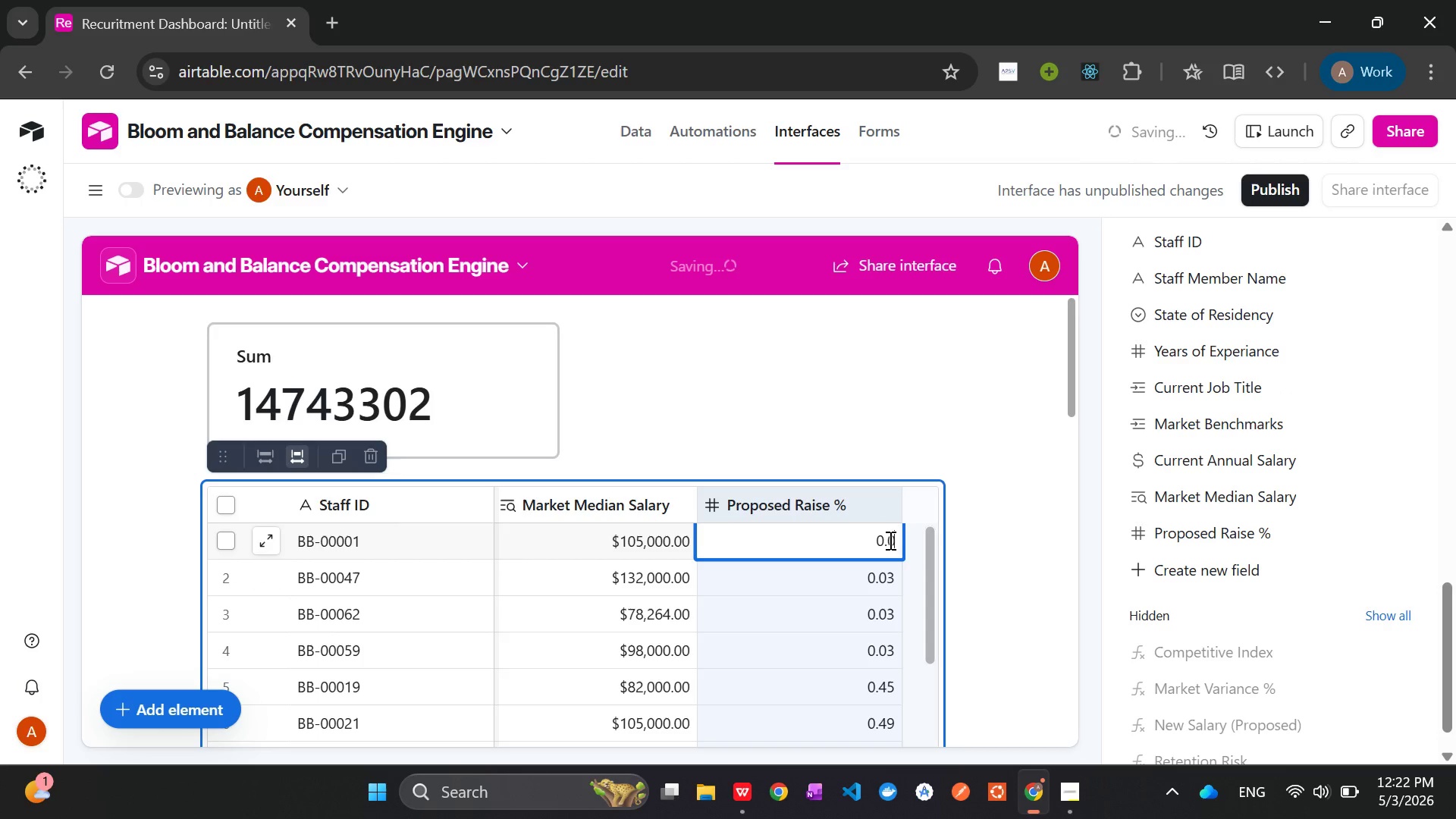 
key(6)
 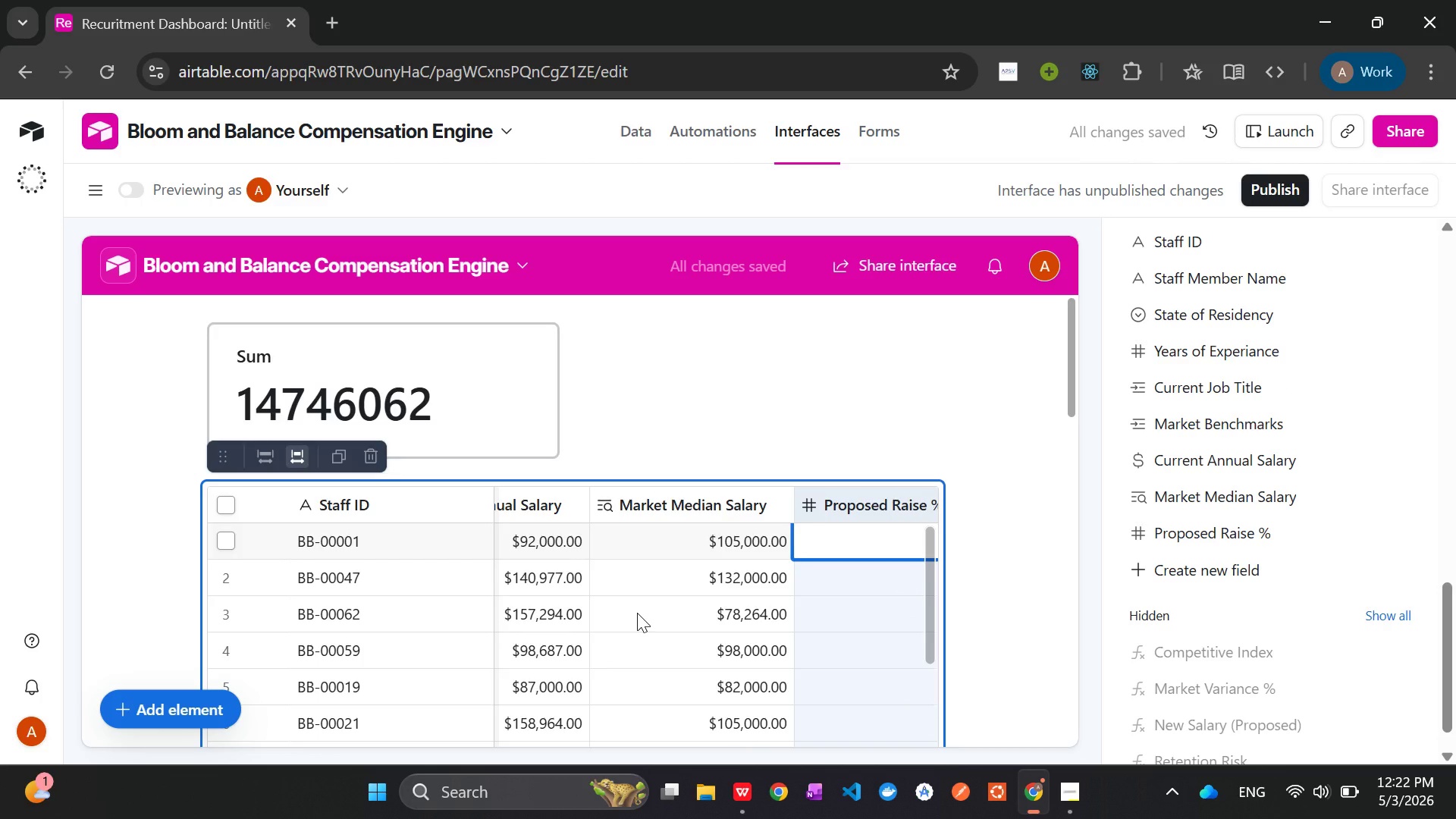 
wait(7.03)
 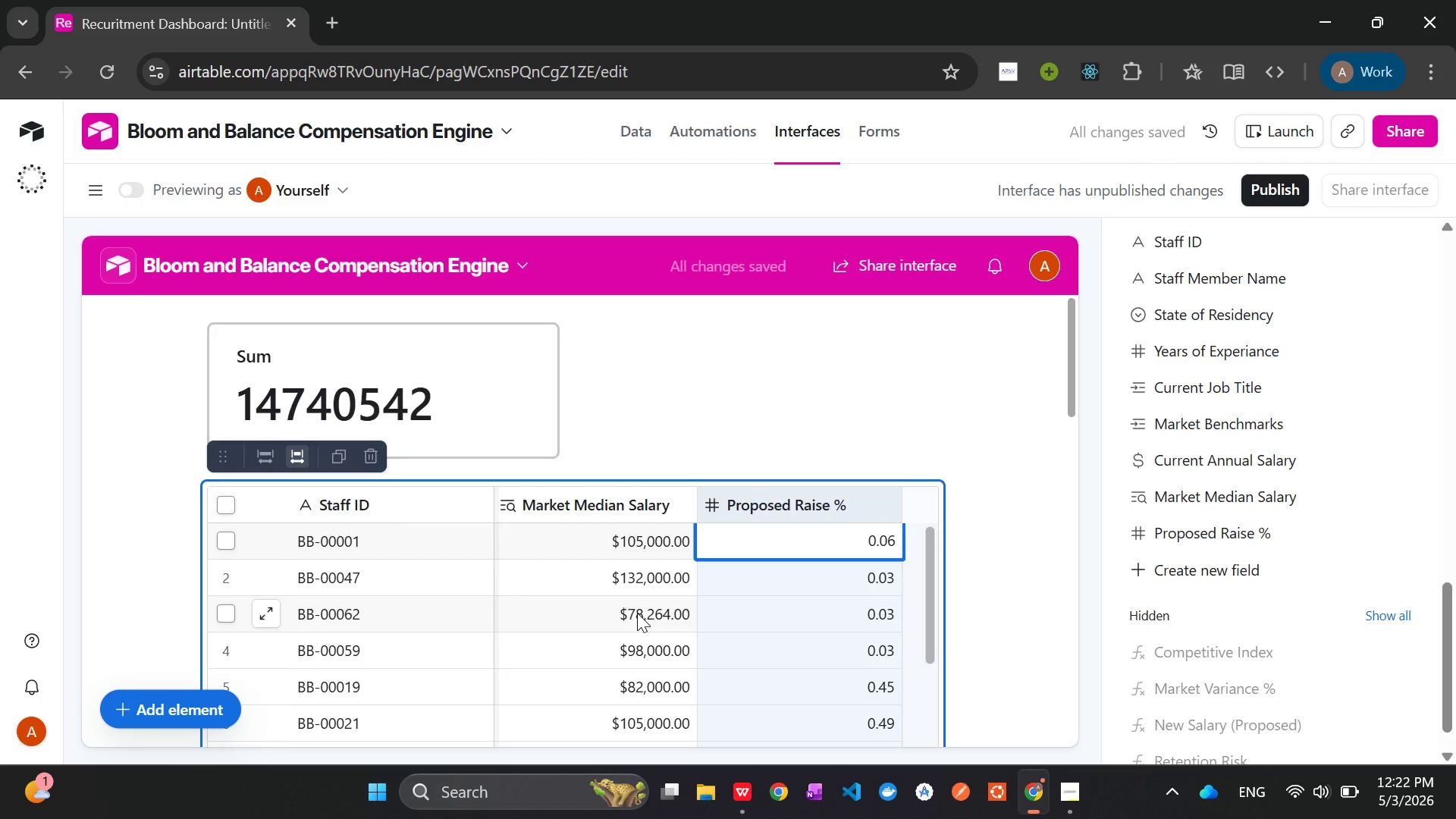 
key(Backspace)
 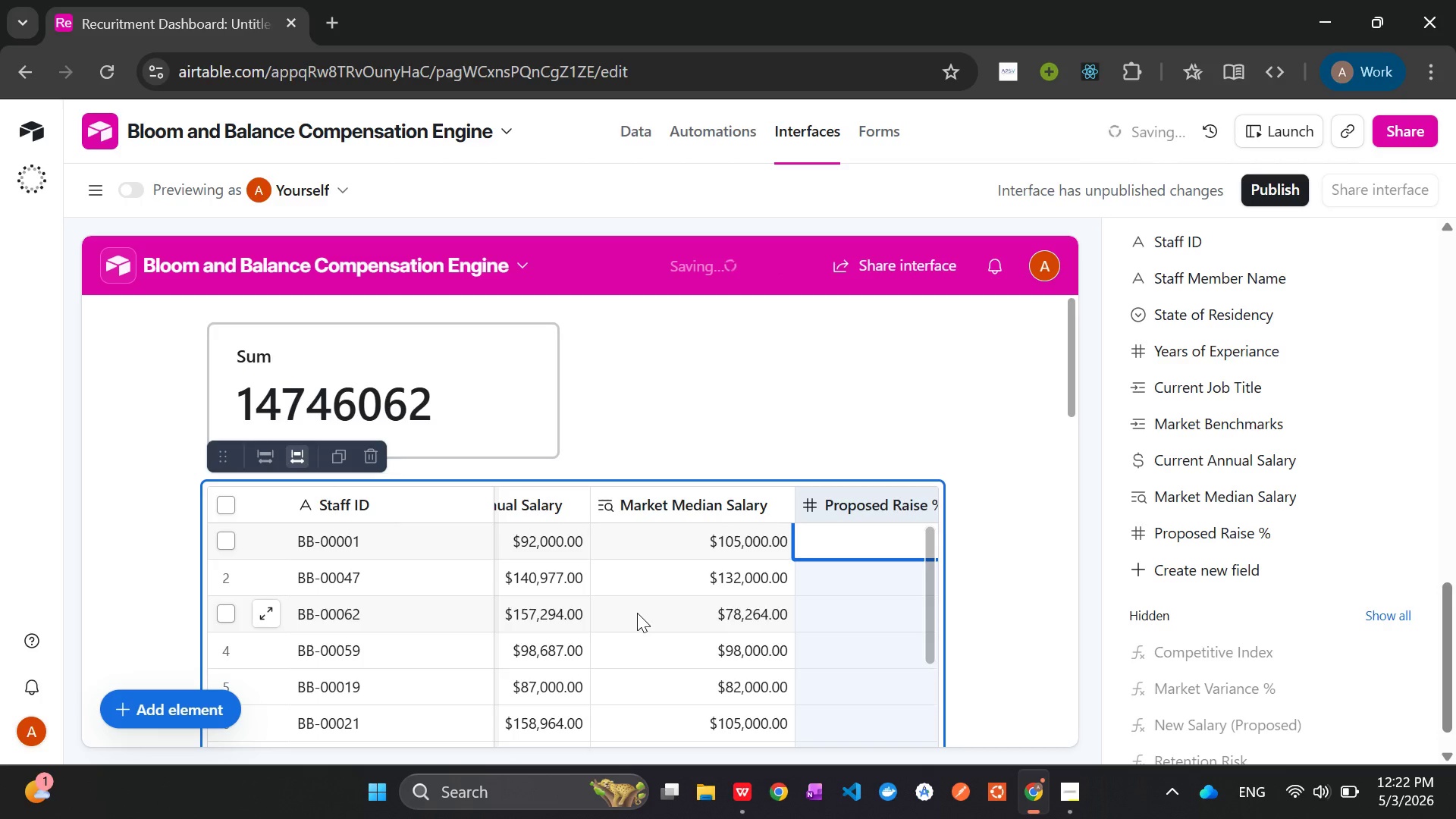 
key(9)
 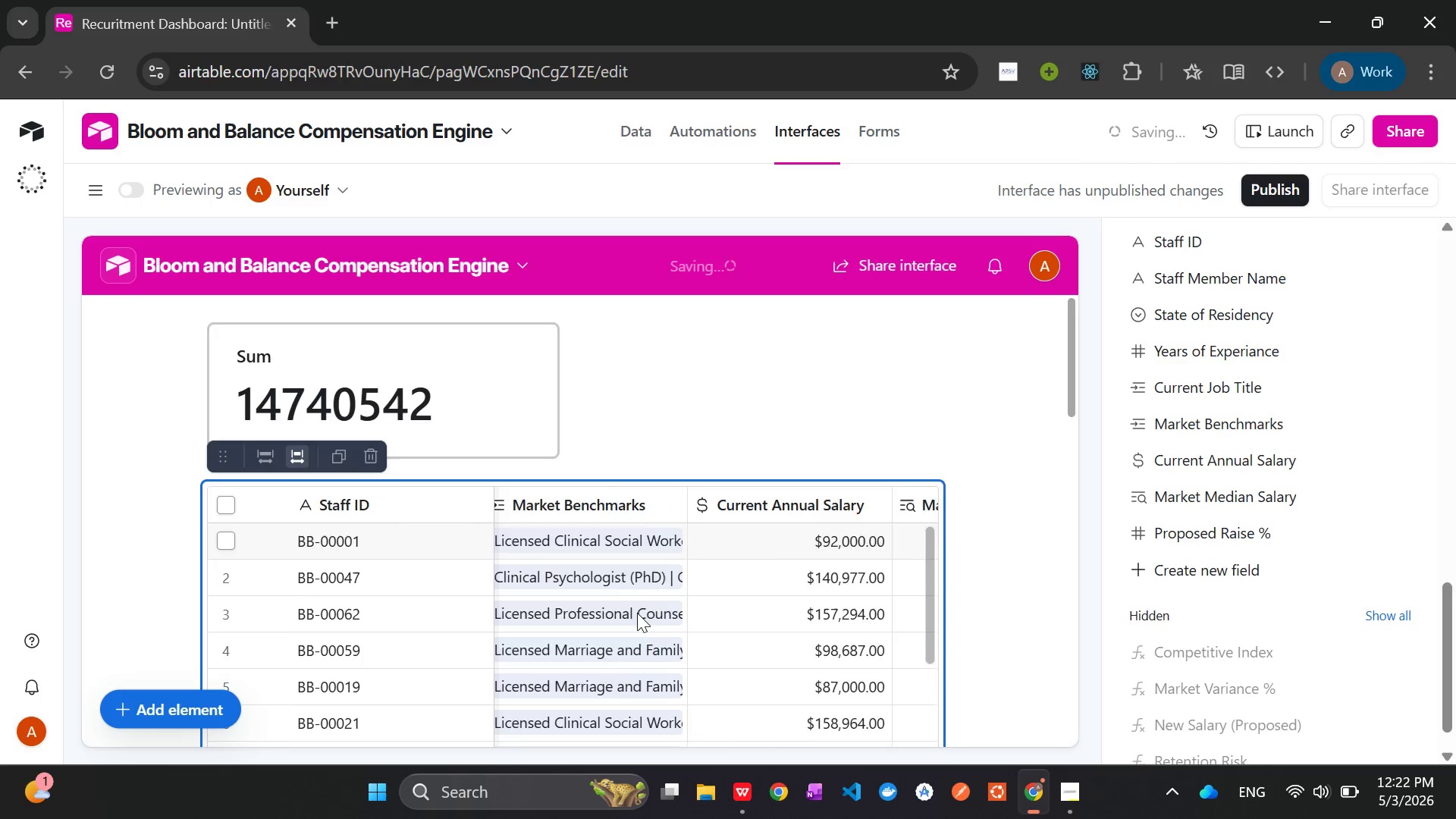 
mouse_move([1156, 630])
 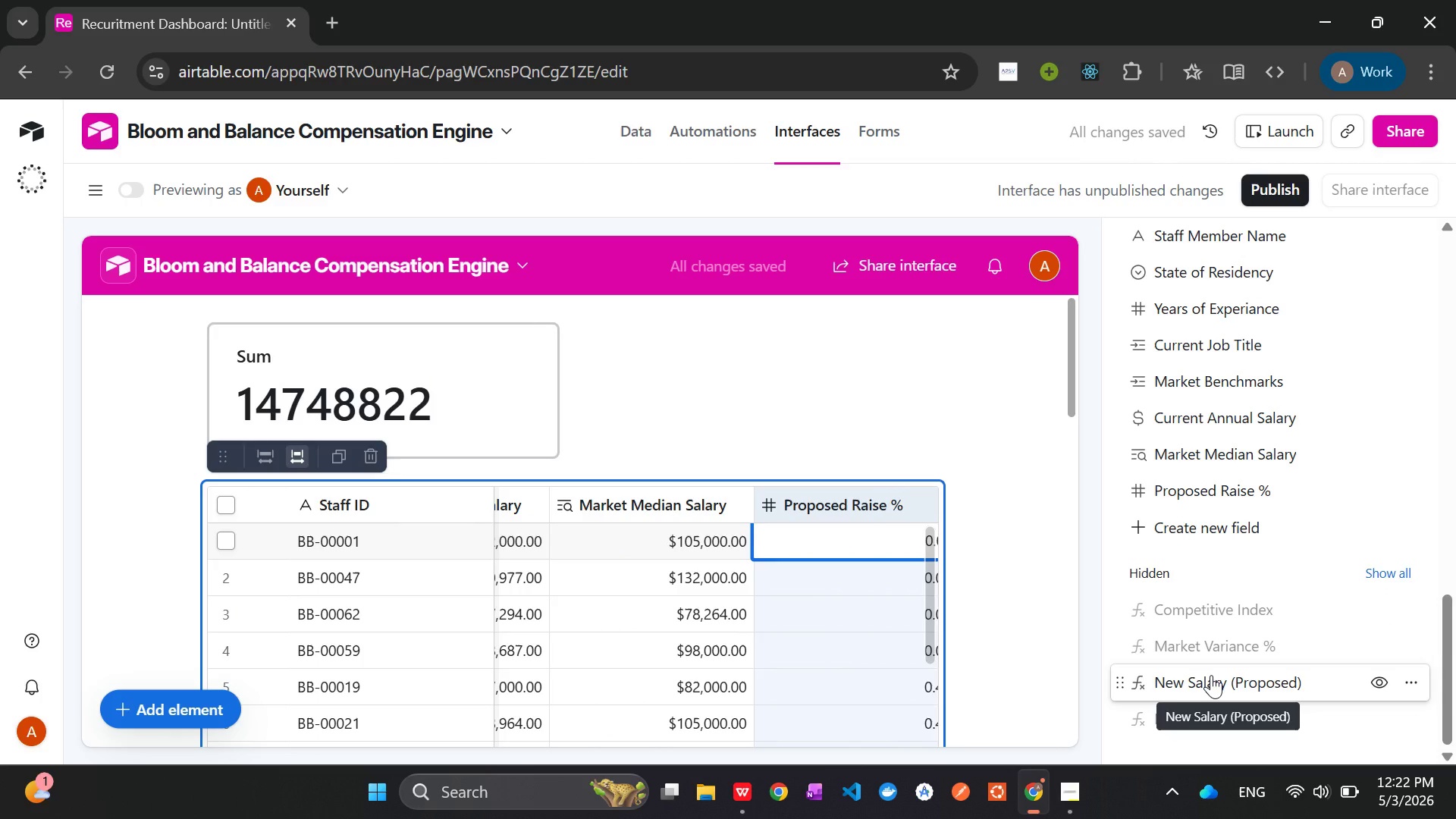 
left_click_drag(start_coordinate=[1211, 675], to_coordinate=[1200, 517])
 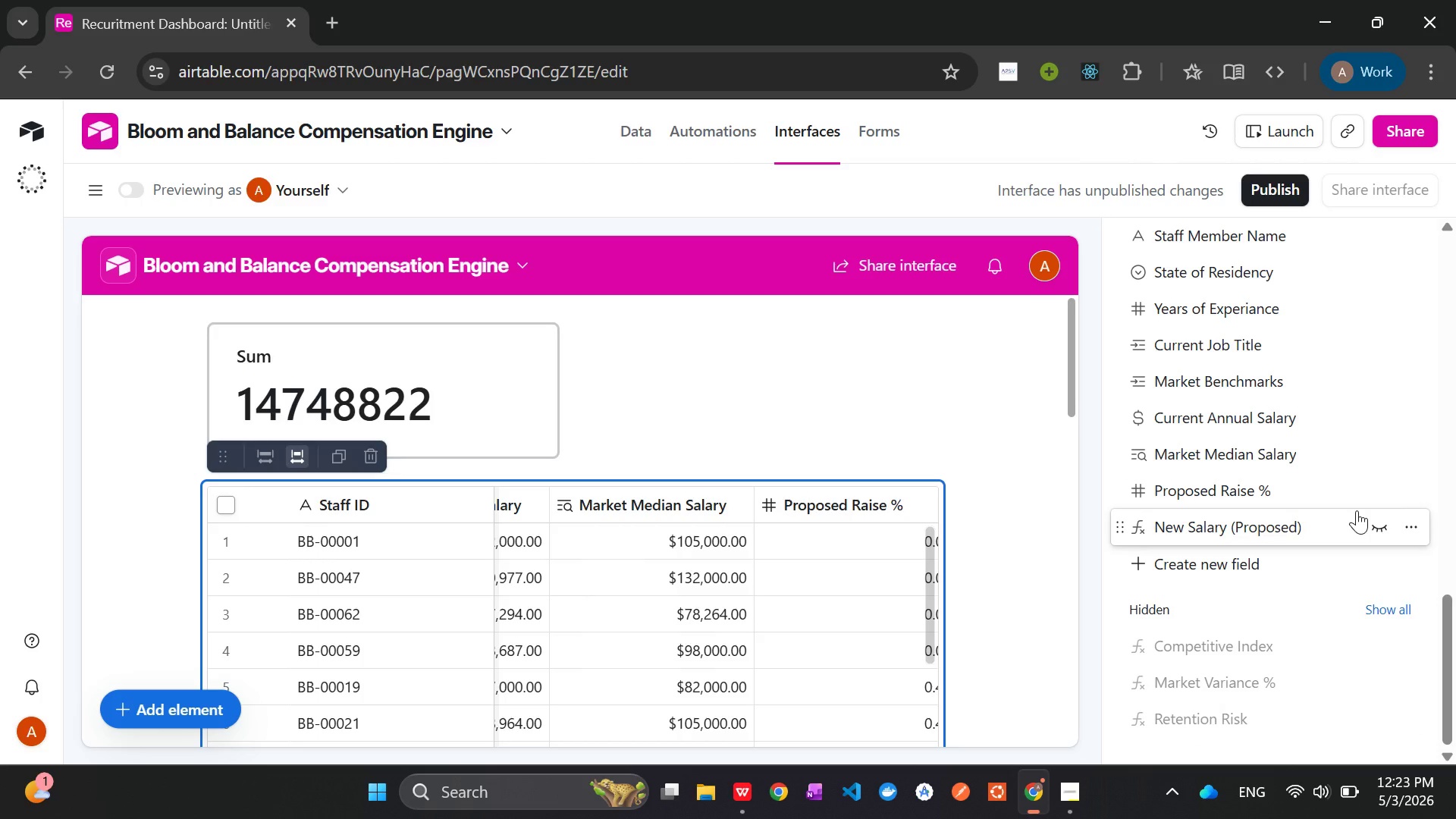 
wait(16.39)
 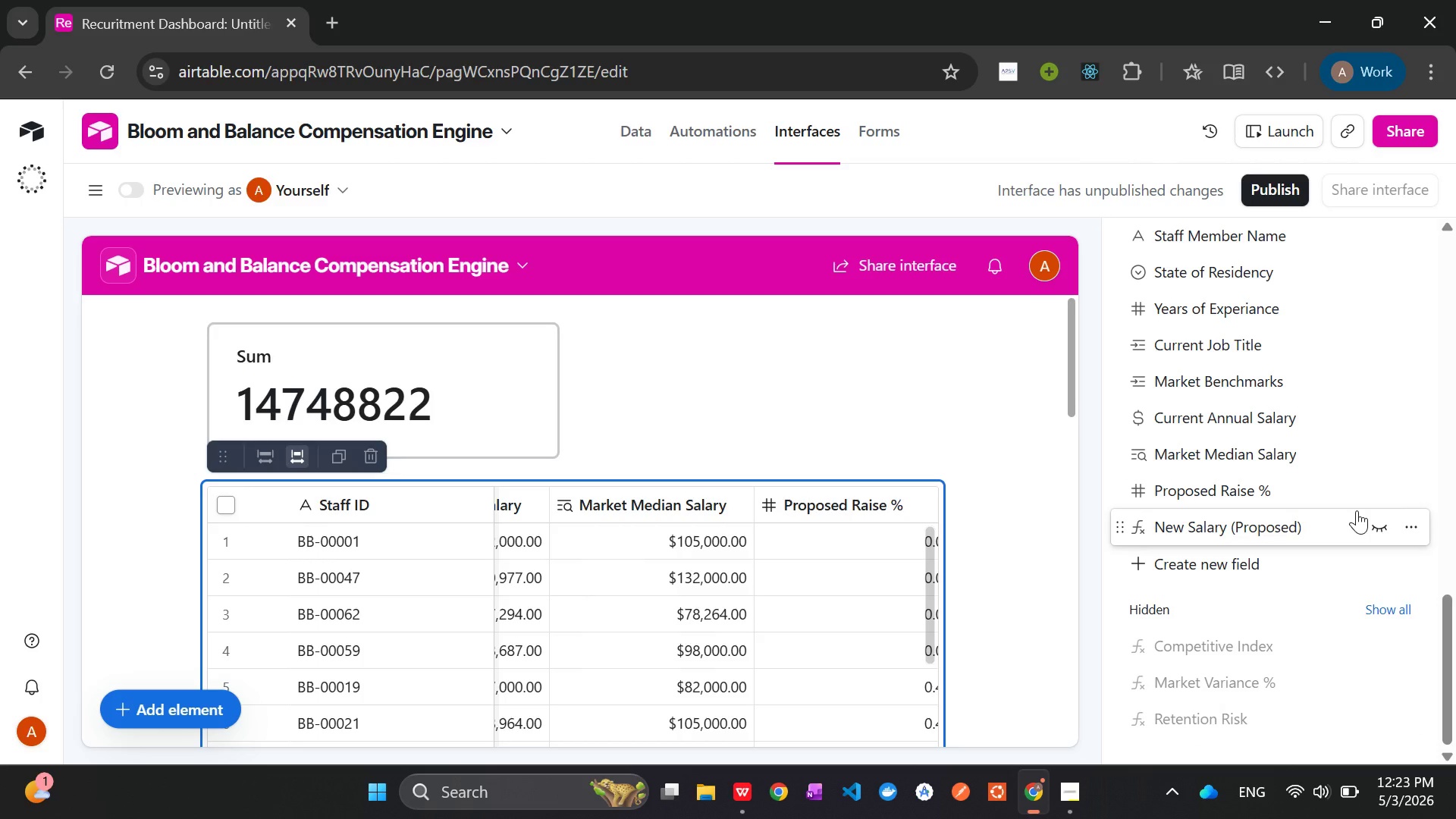 
left_click_drag(start_coordinate=[1231, 673], to_coordinate=[1213, 544])
 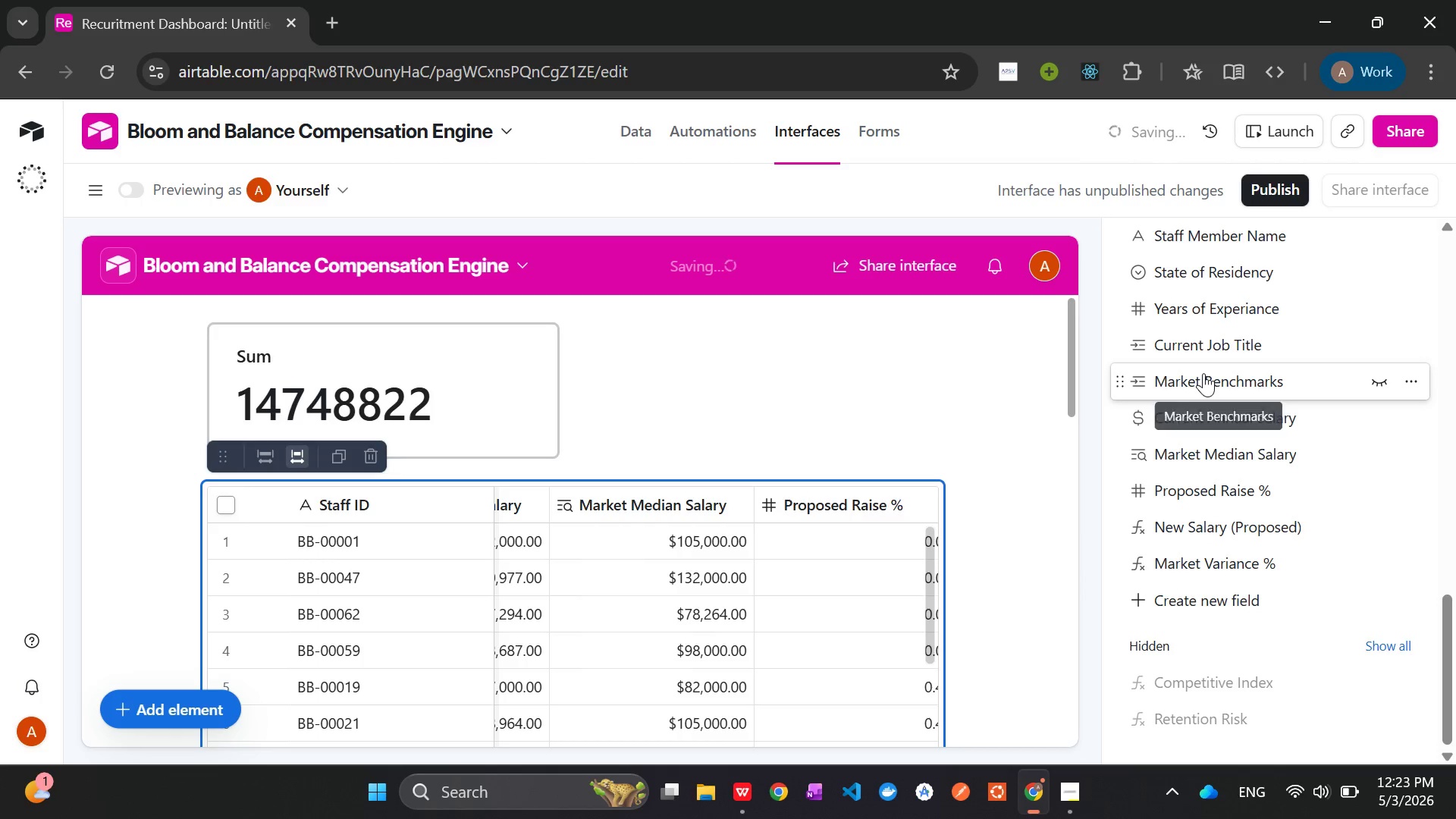 
left_click([1203, 373])
 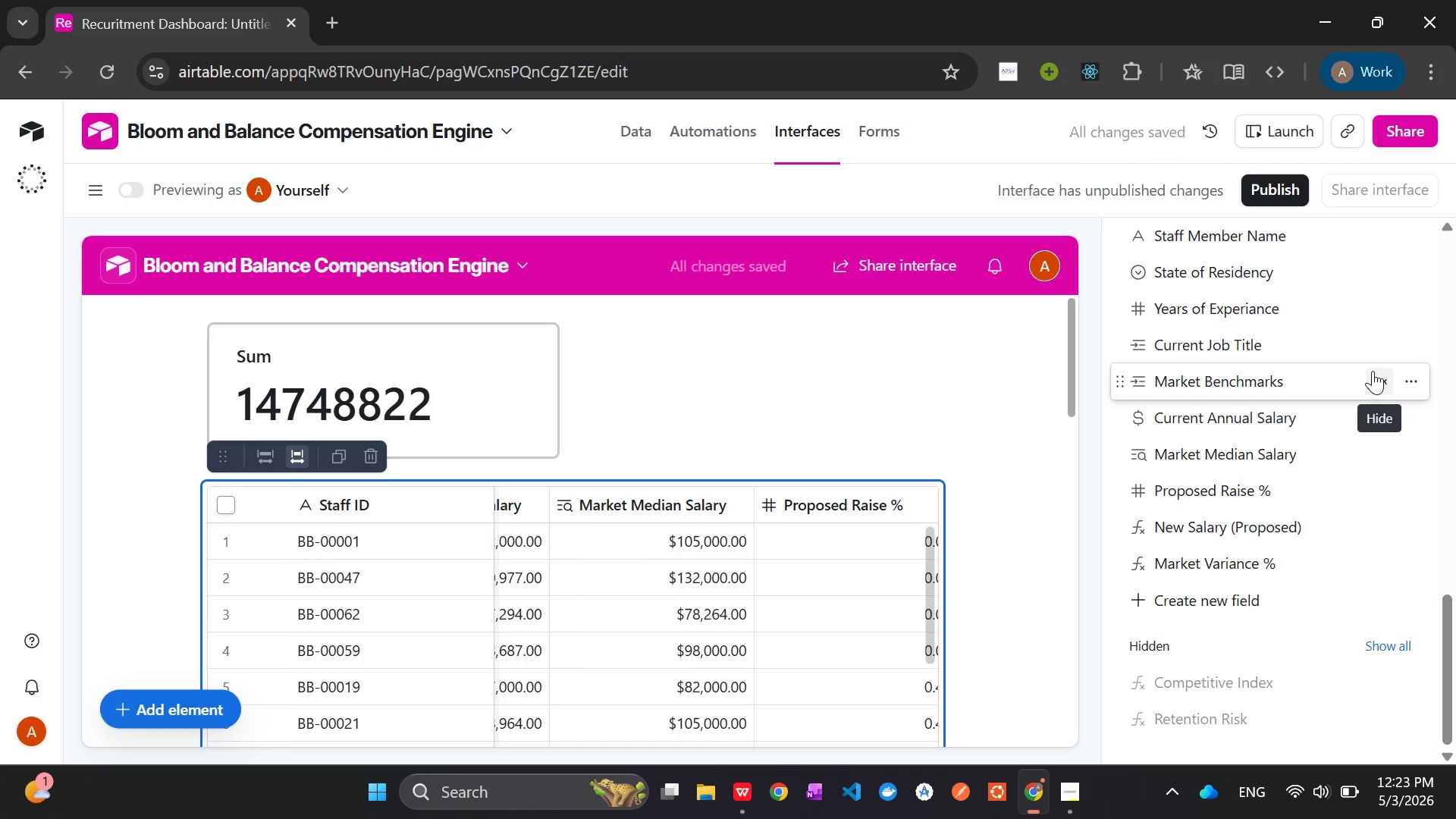 
left_click([1377, 377])
 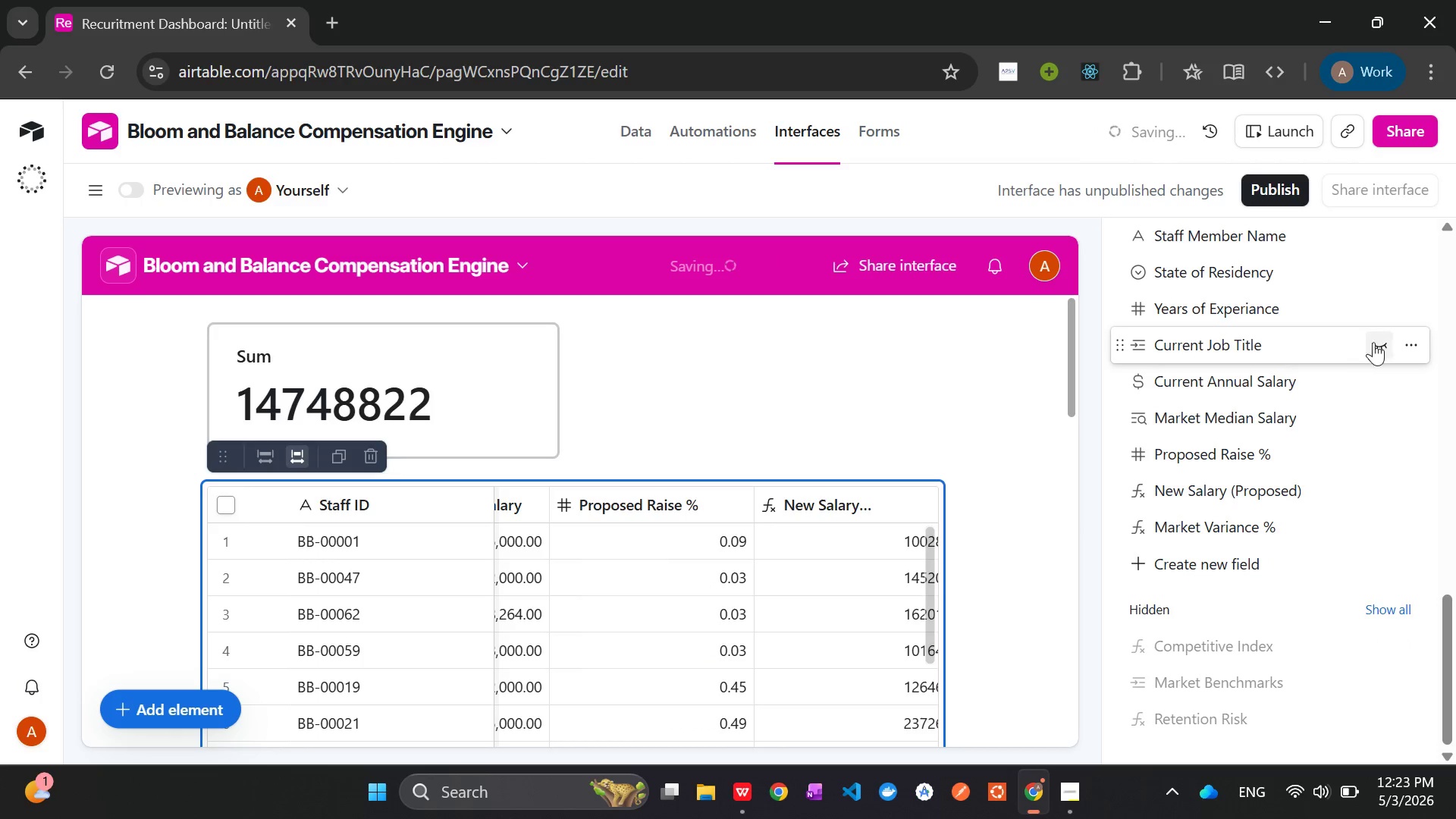 
left_click([1375, 342])
 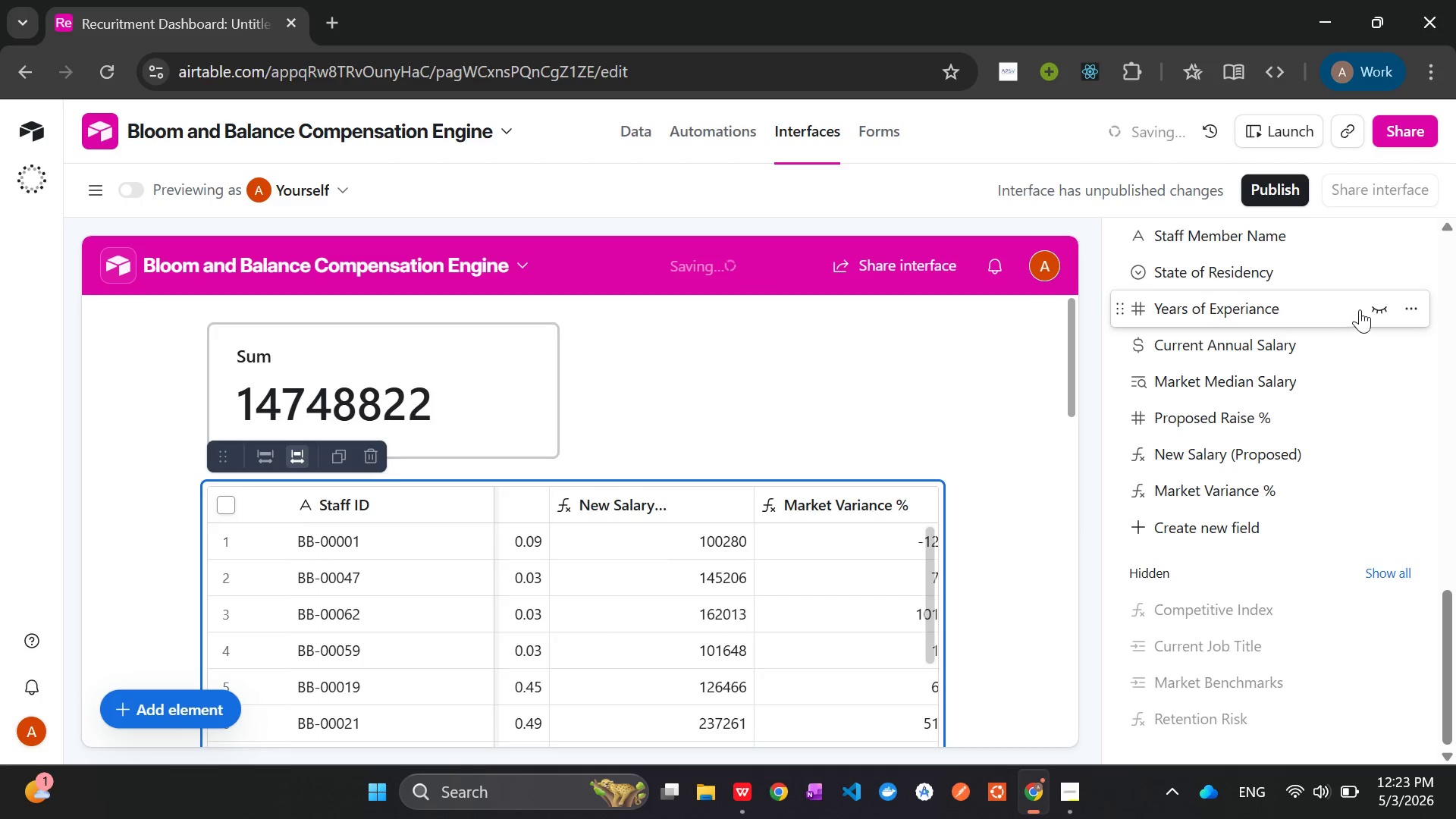 
left_click([1372, 301])
 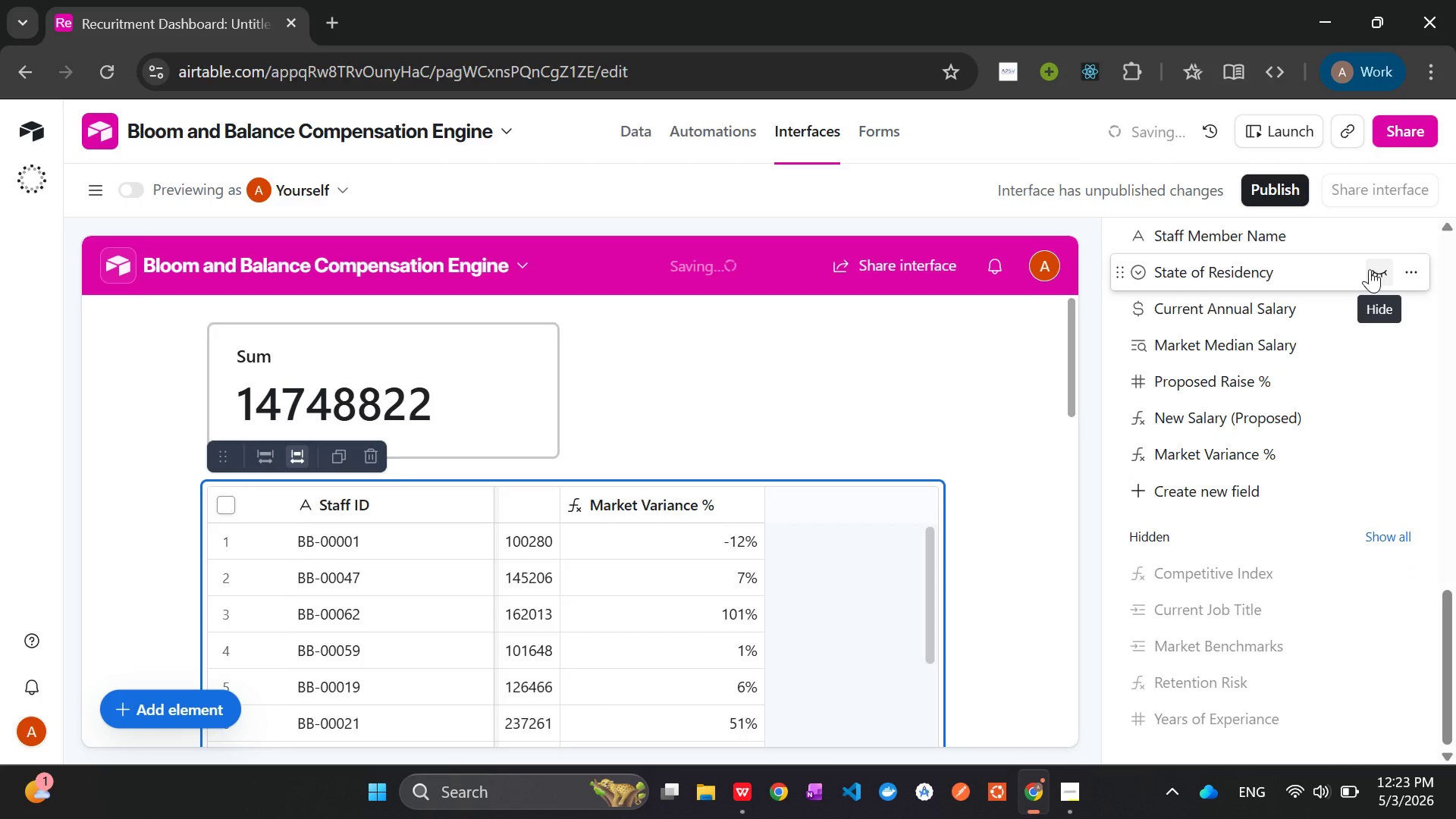 
left_click([1370, 269])
 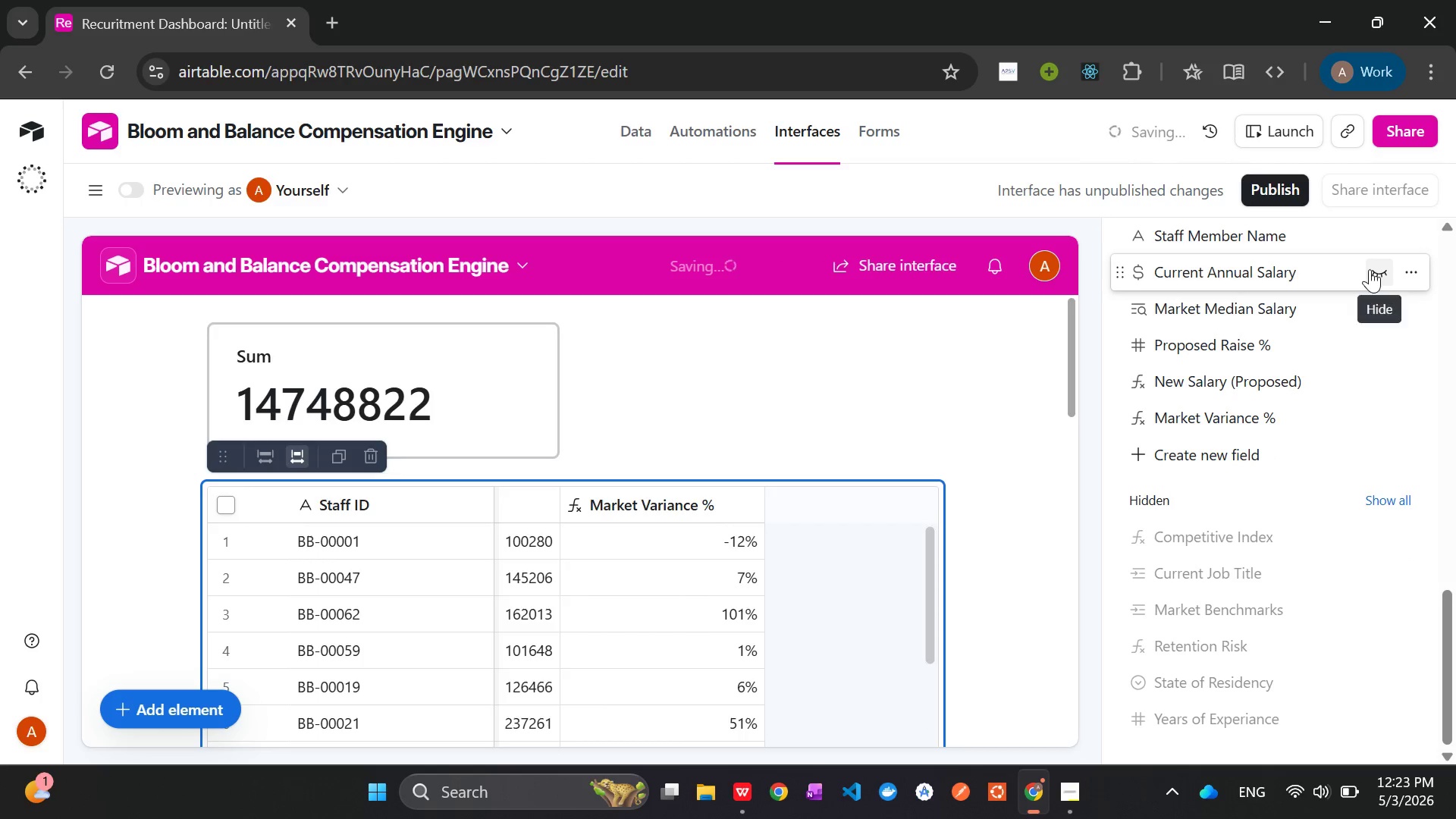 
mouse_move([1320, 323])
 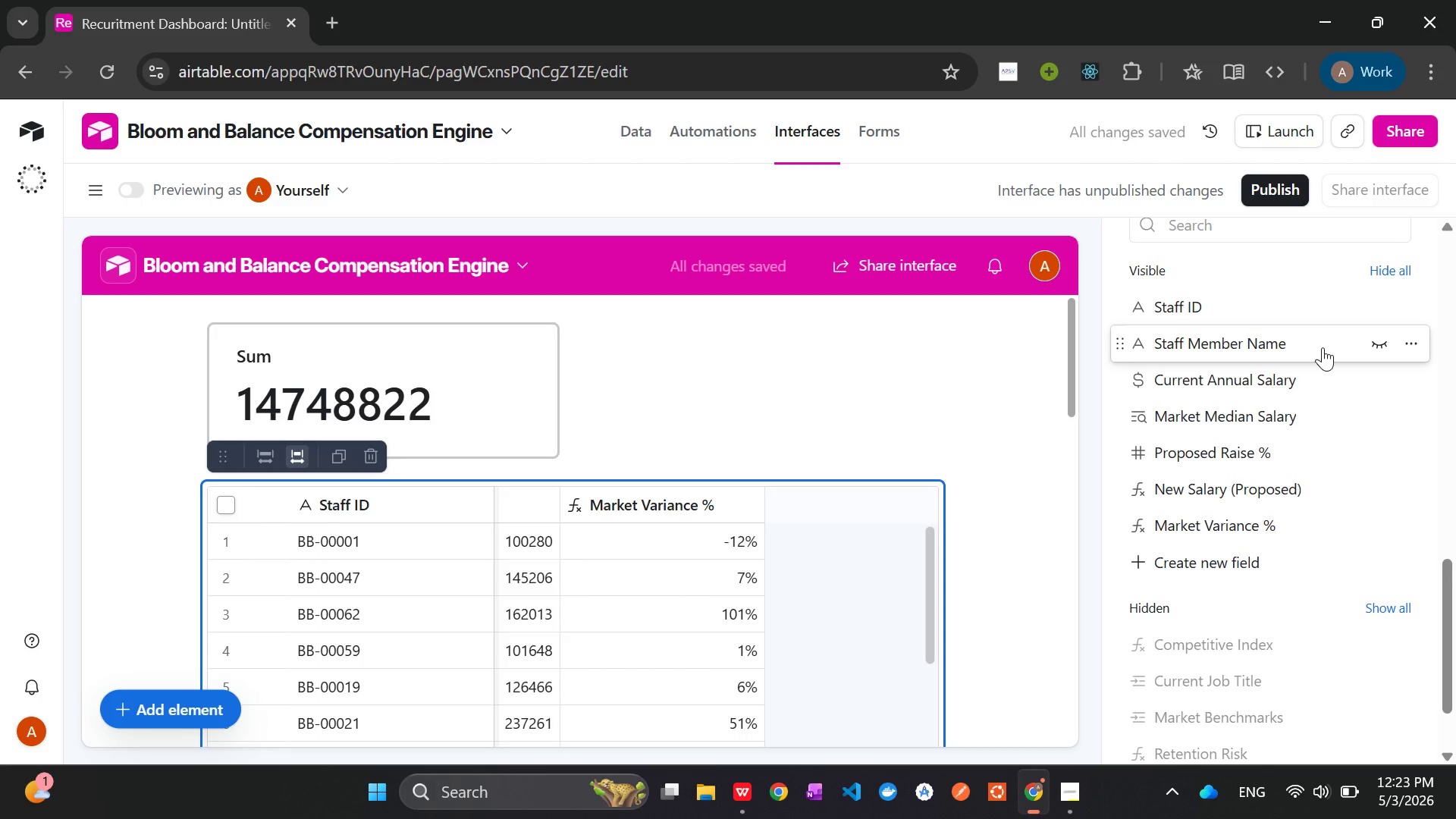 
wait(5.61)
 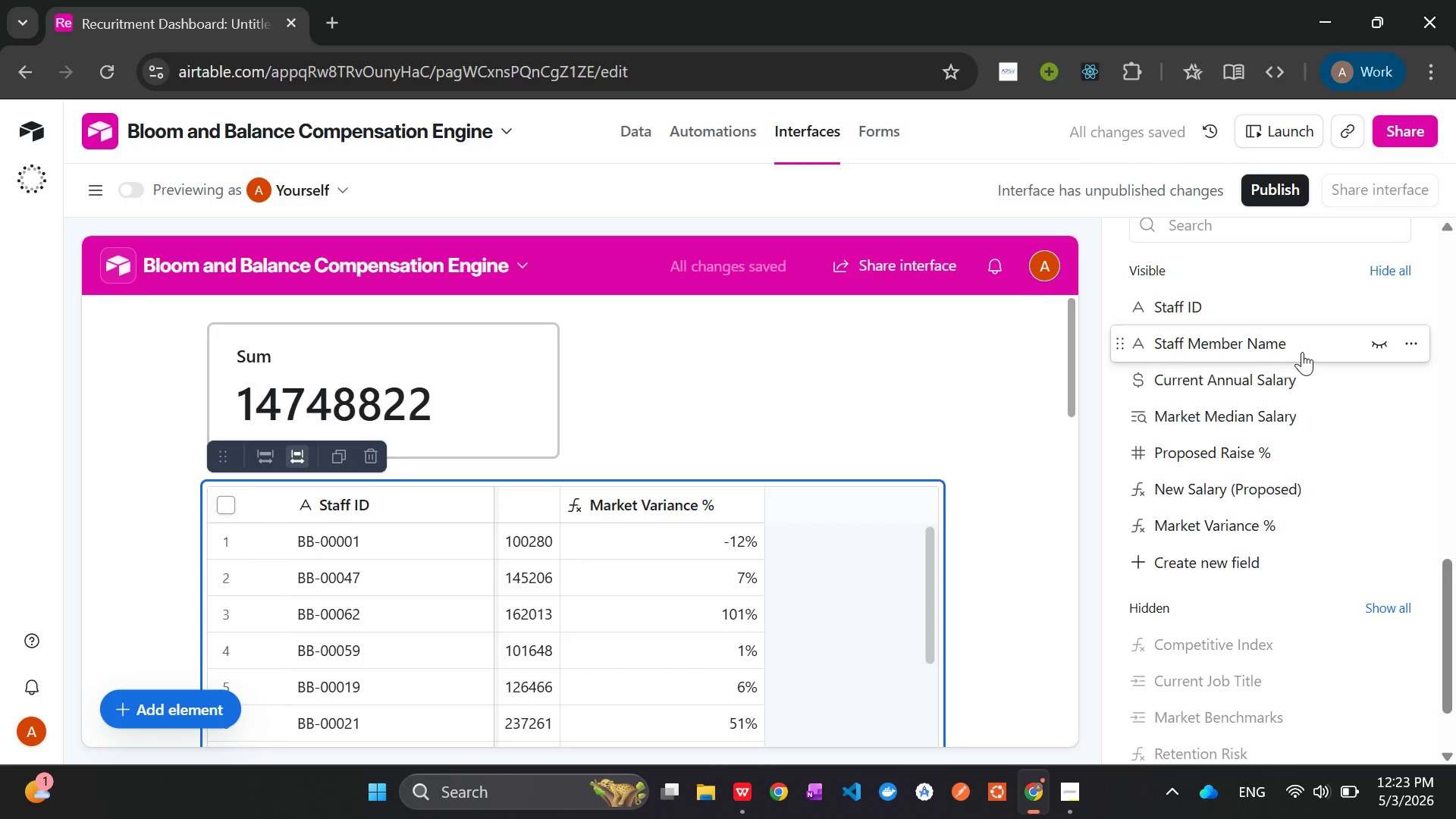 
key(Control+Z)
 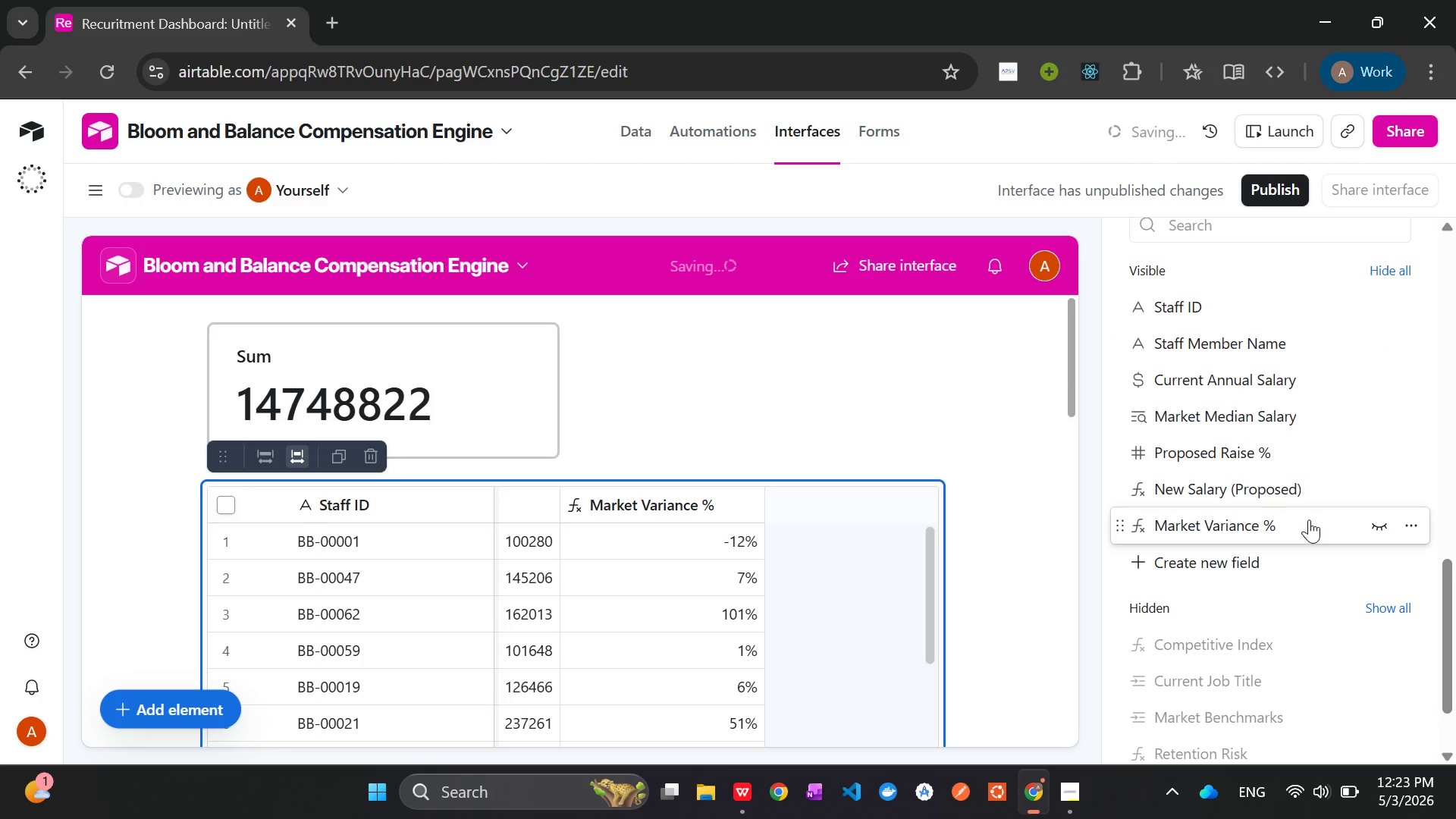 
hold_key(key=ControlLeft, duration=1.52)
 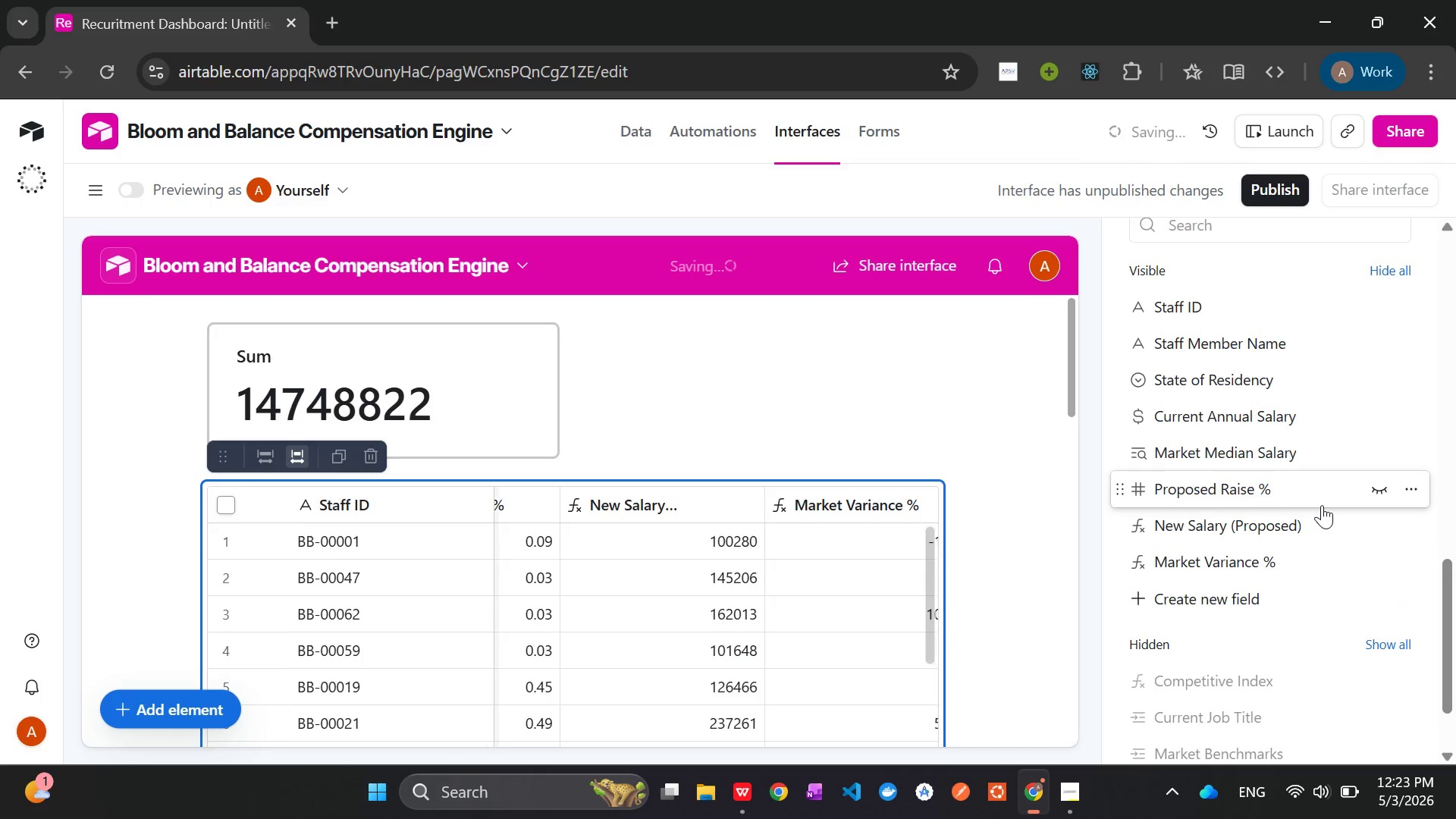 
hold_key(key=ControlLeft, duration=0.78)
 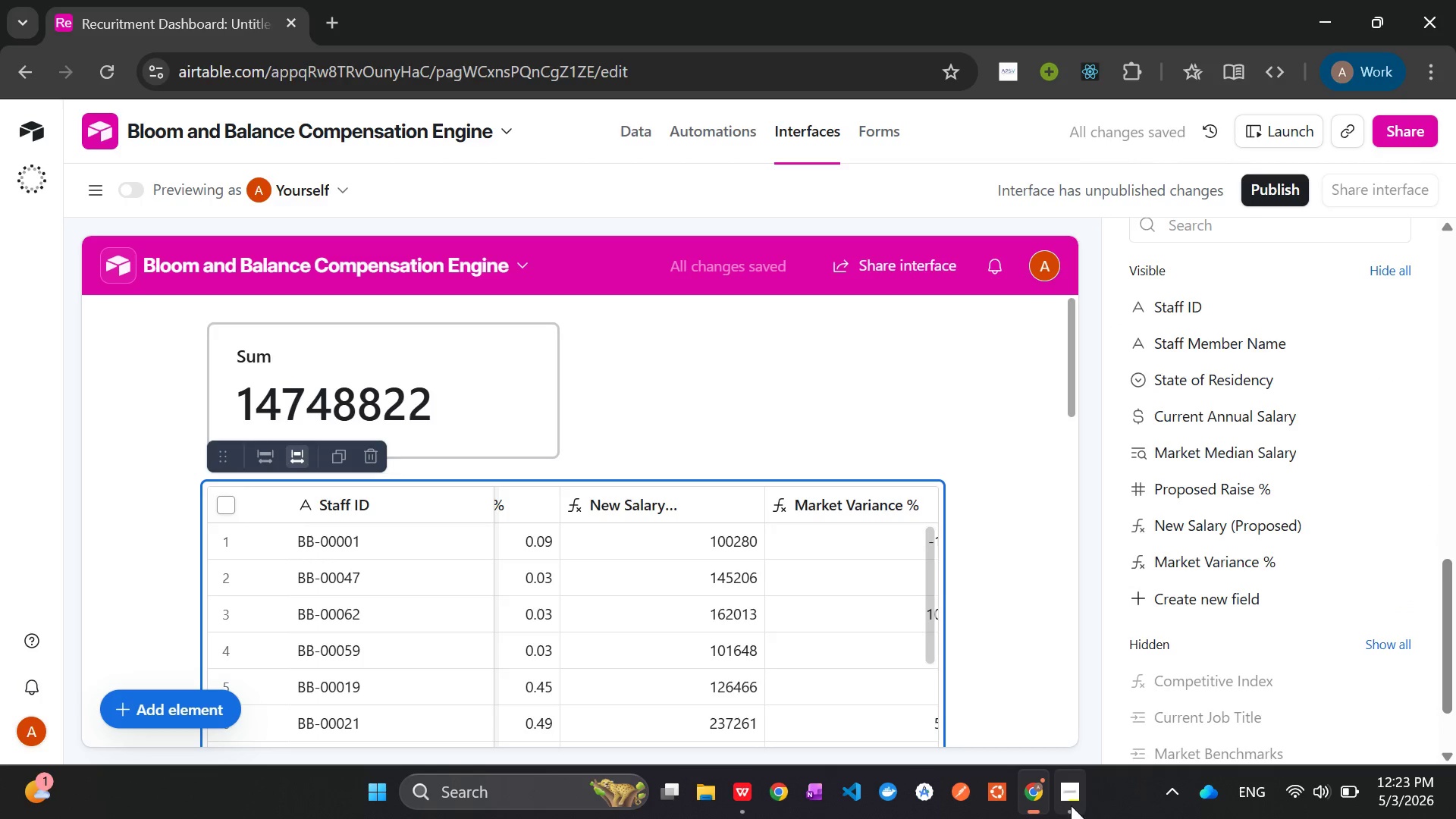 
left_click([1072, 805])